 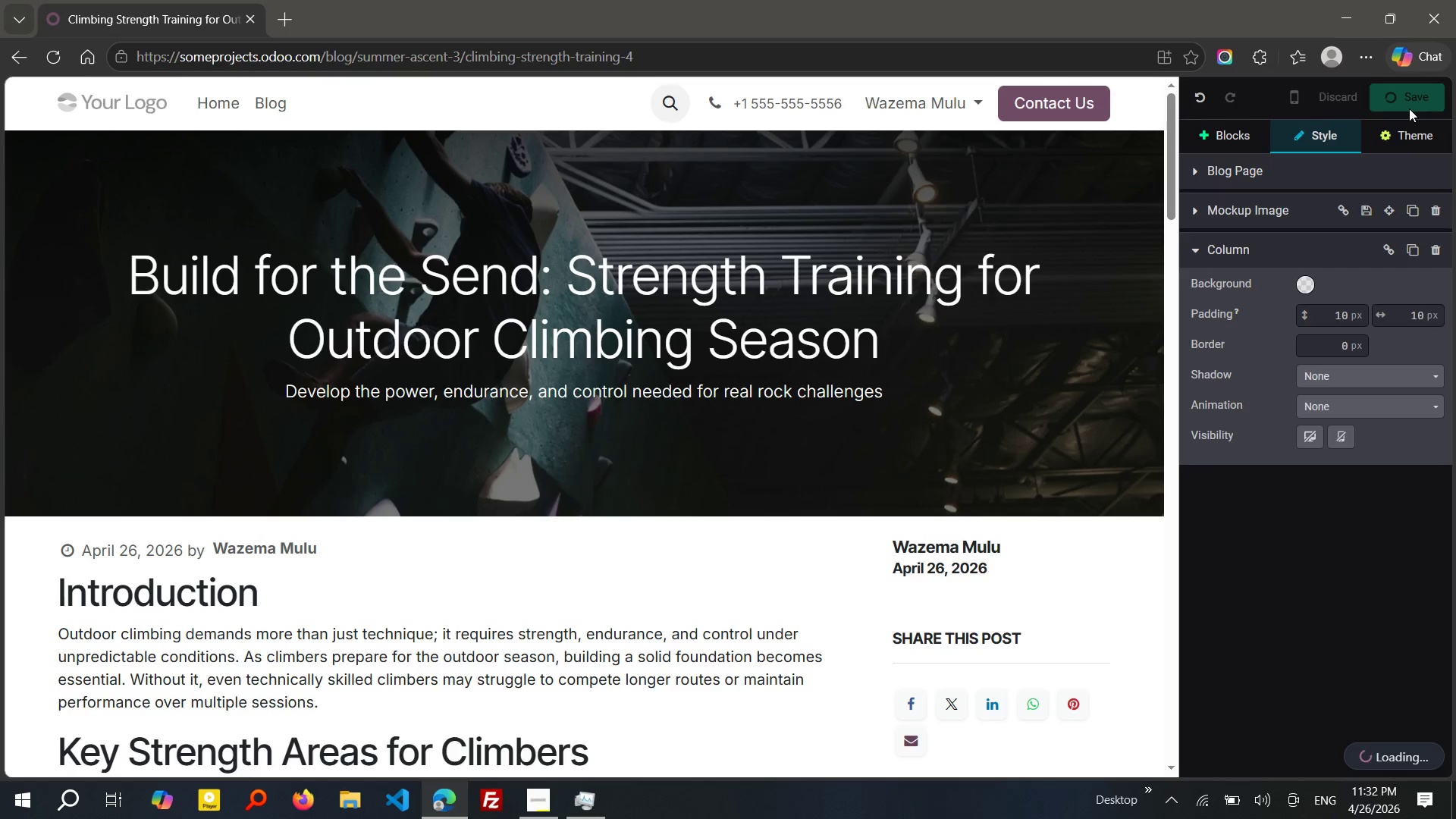 
left_click([130, 96])
 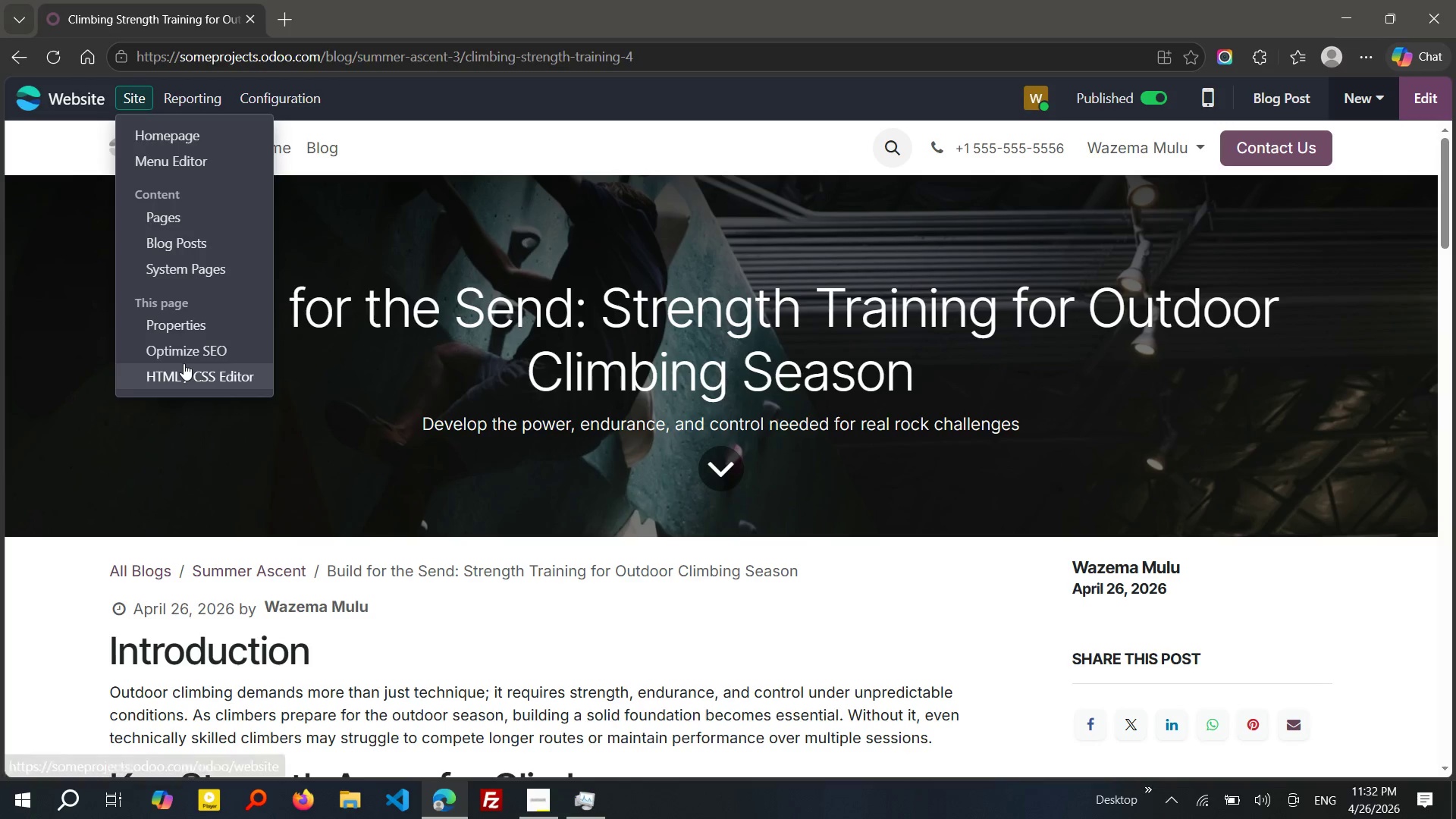 
left_click([184, 356])
 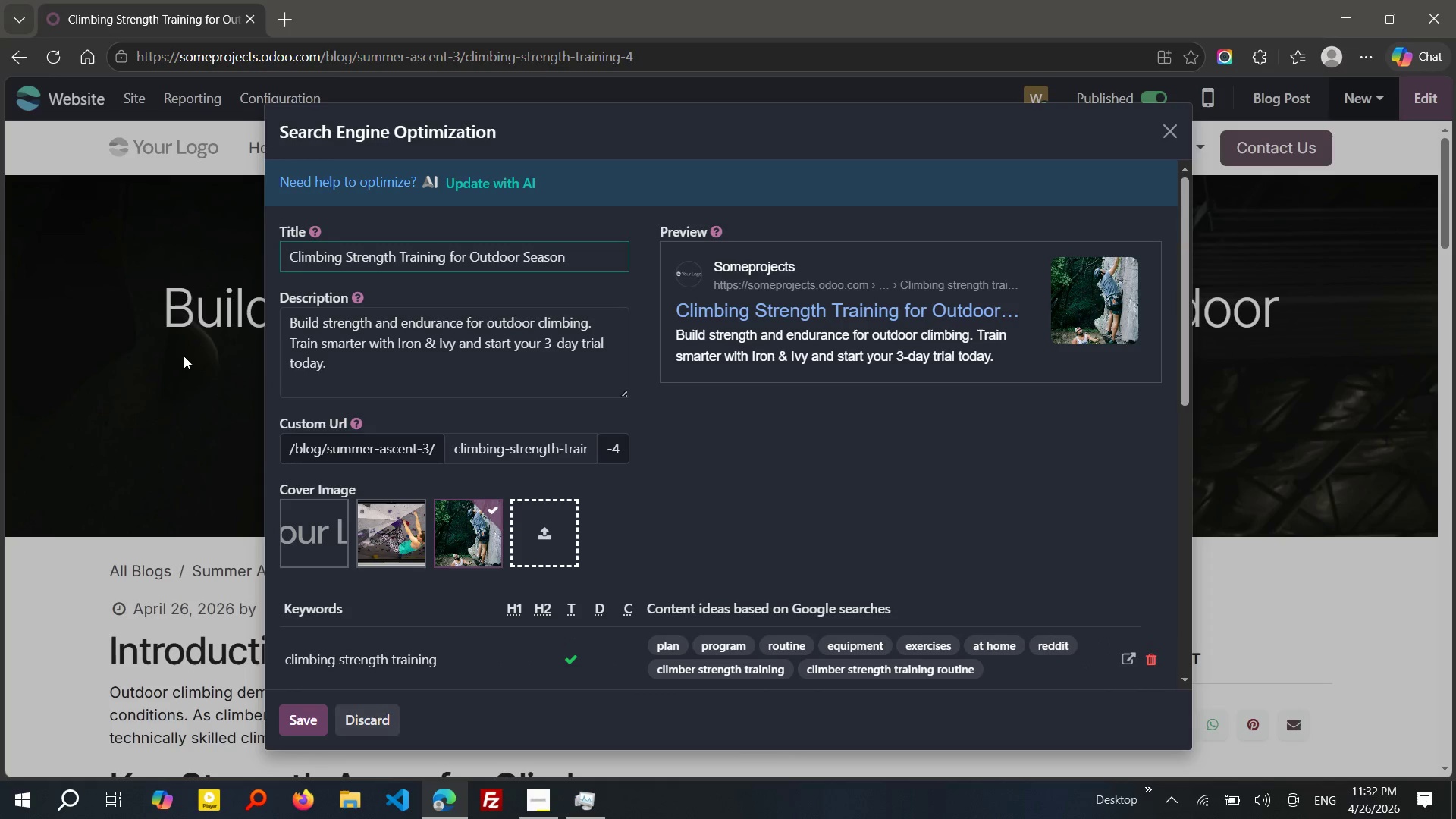 
key(F11)
 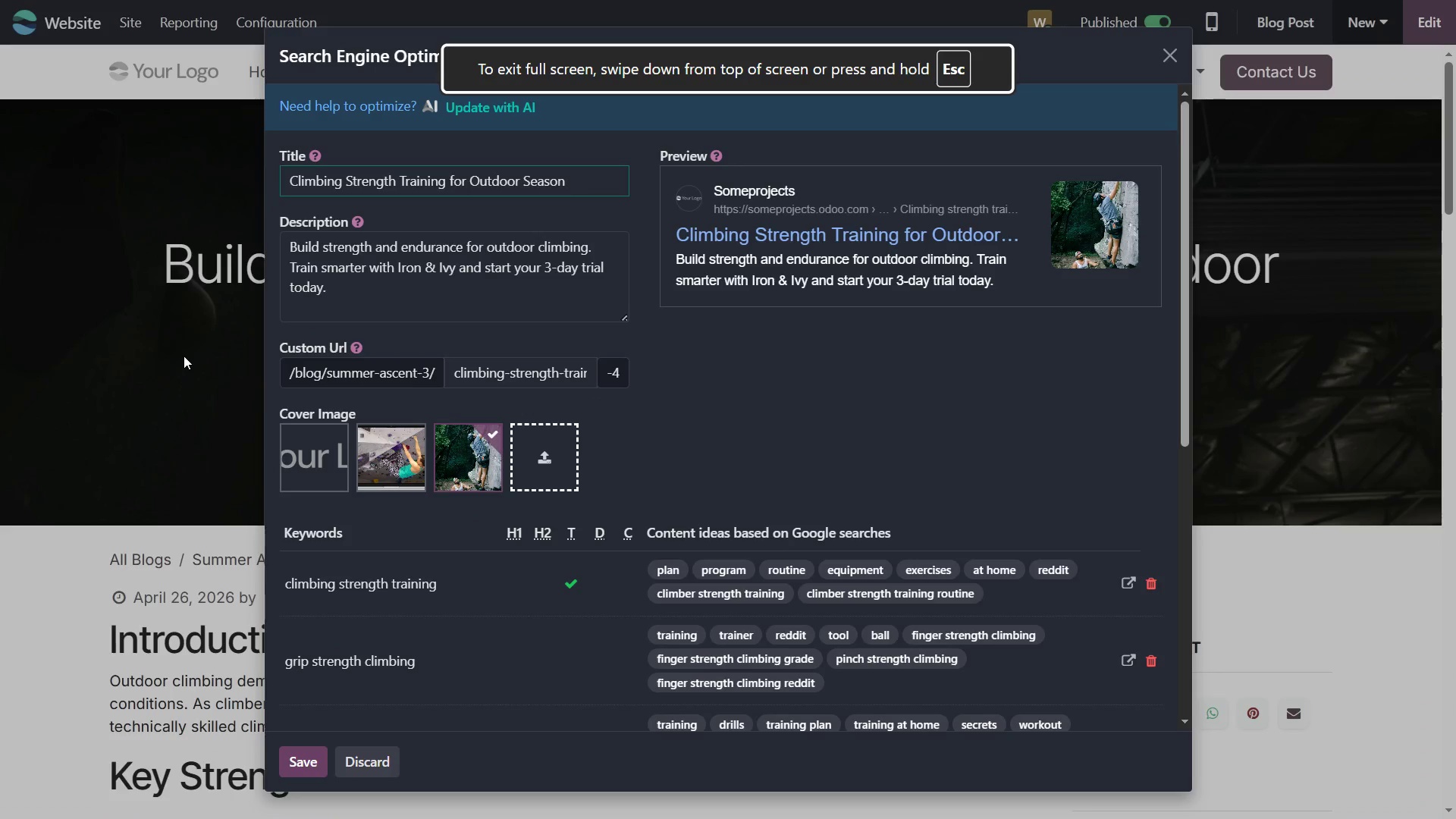 
key(Control+Minus)
 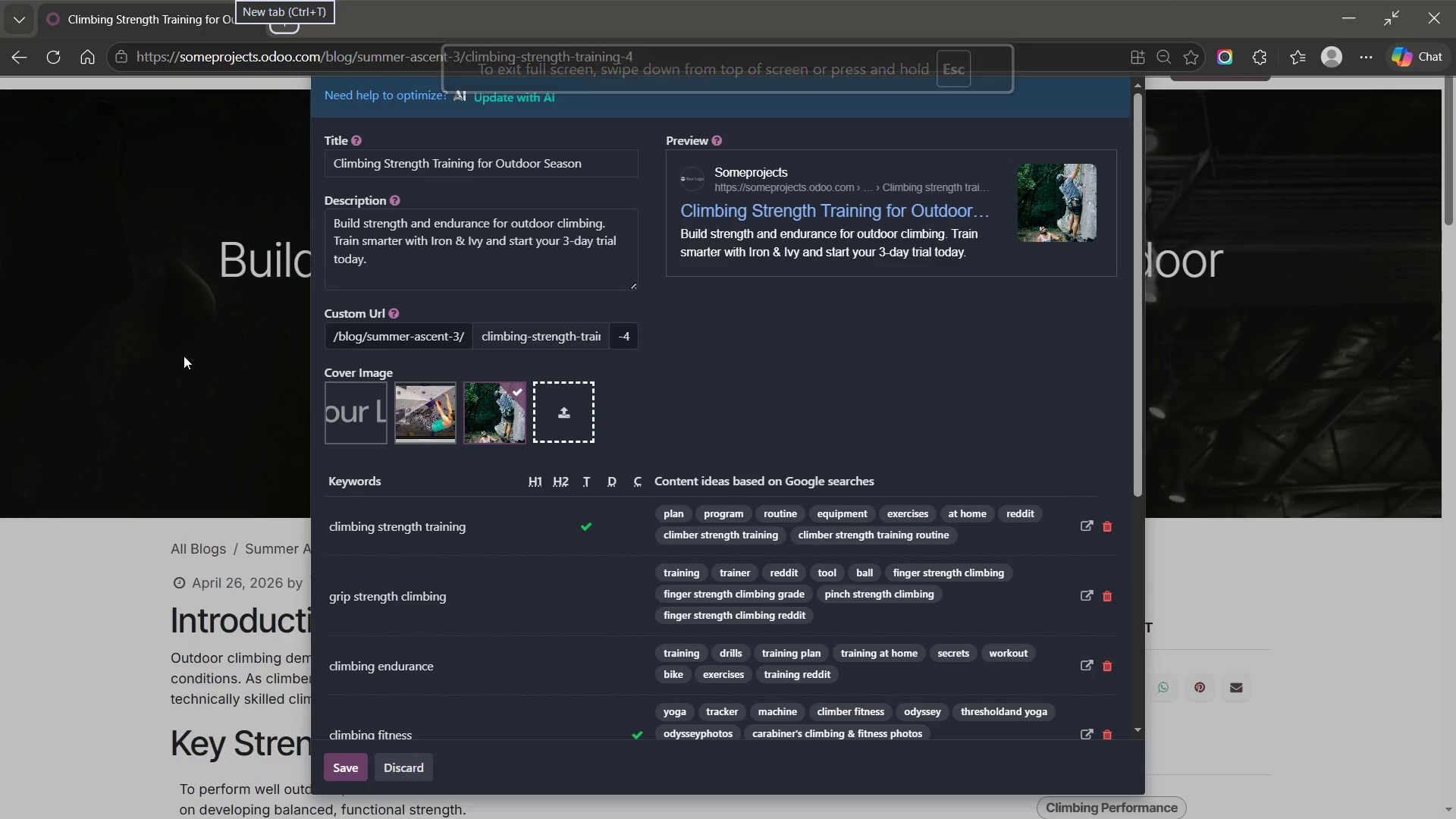 
hold_key(key=ControlLeft, duration=0.81)
 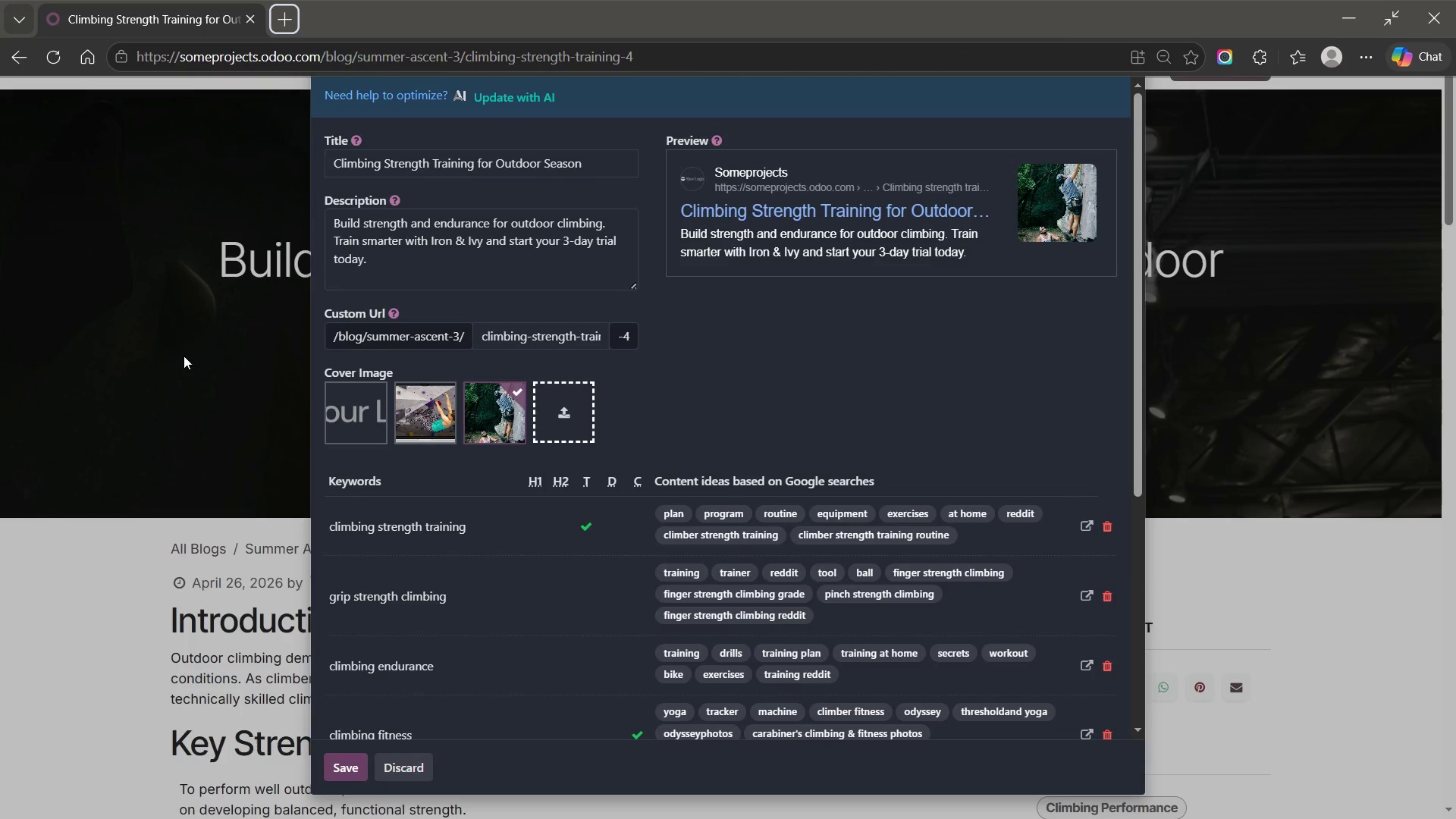 
hold_key(key=MetaLeft, duration=0.39)
 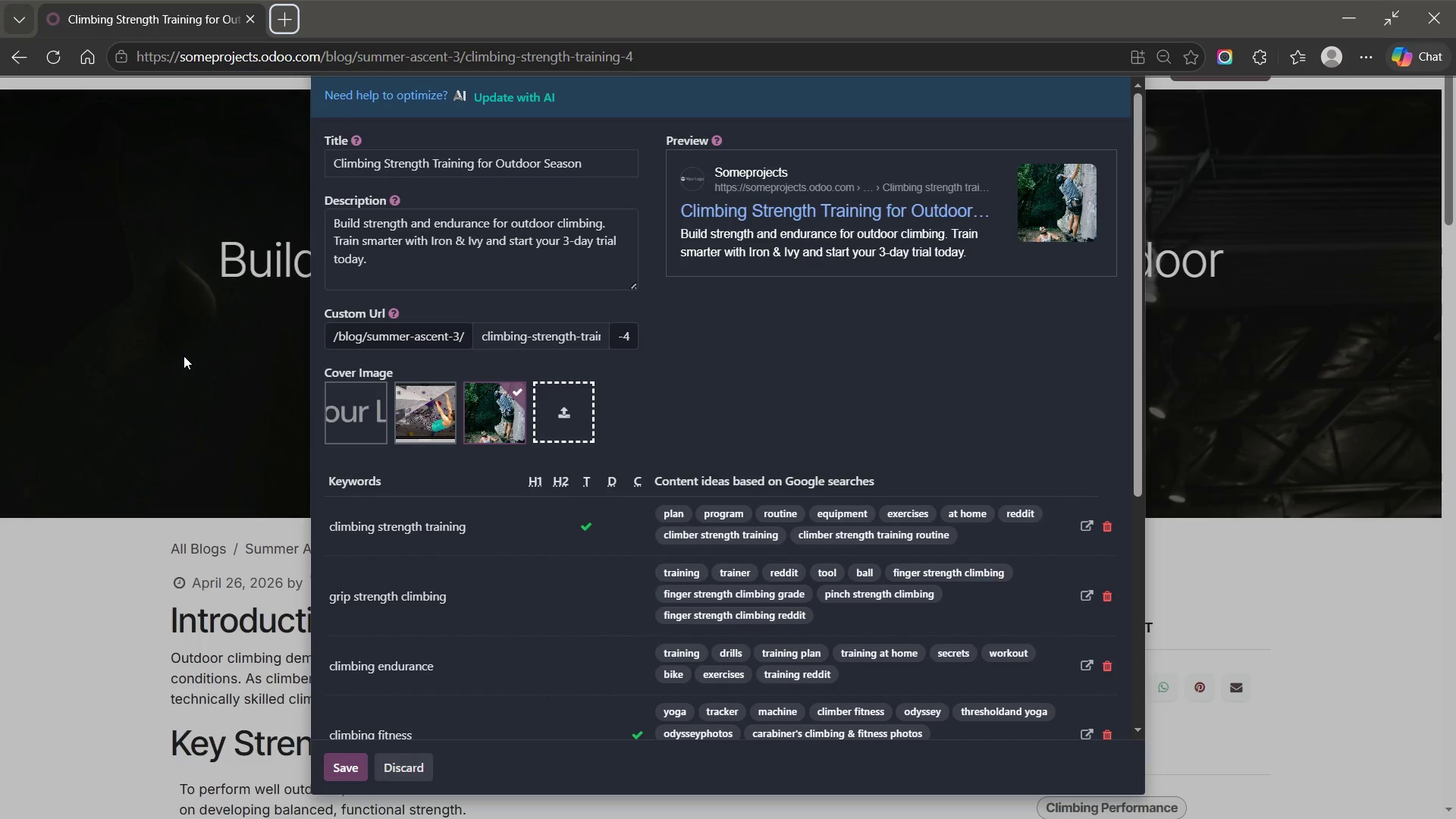 
key(PrintScreen)
 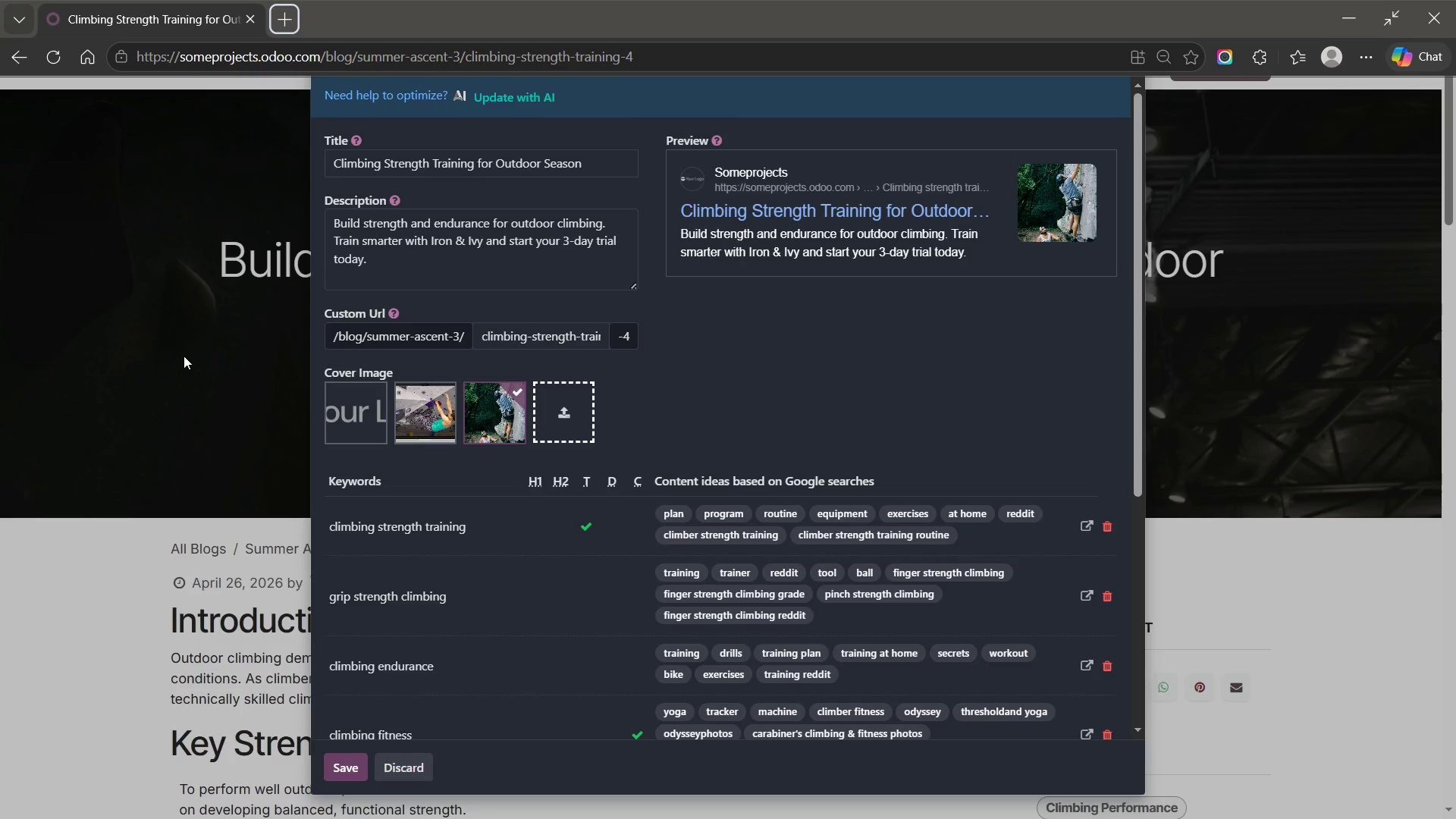 
key(Escape)
 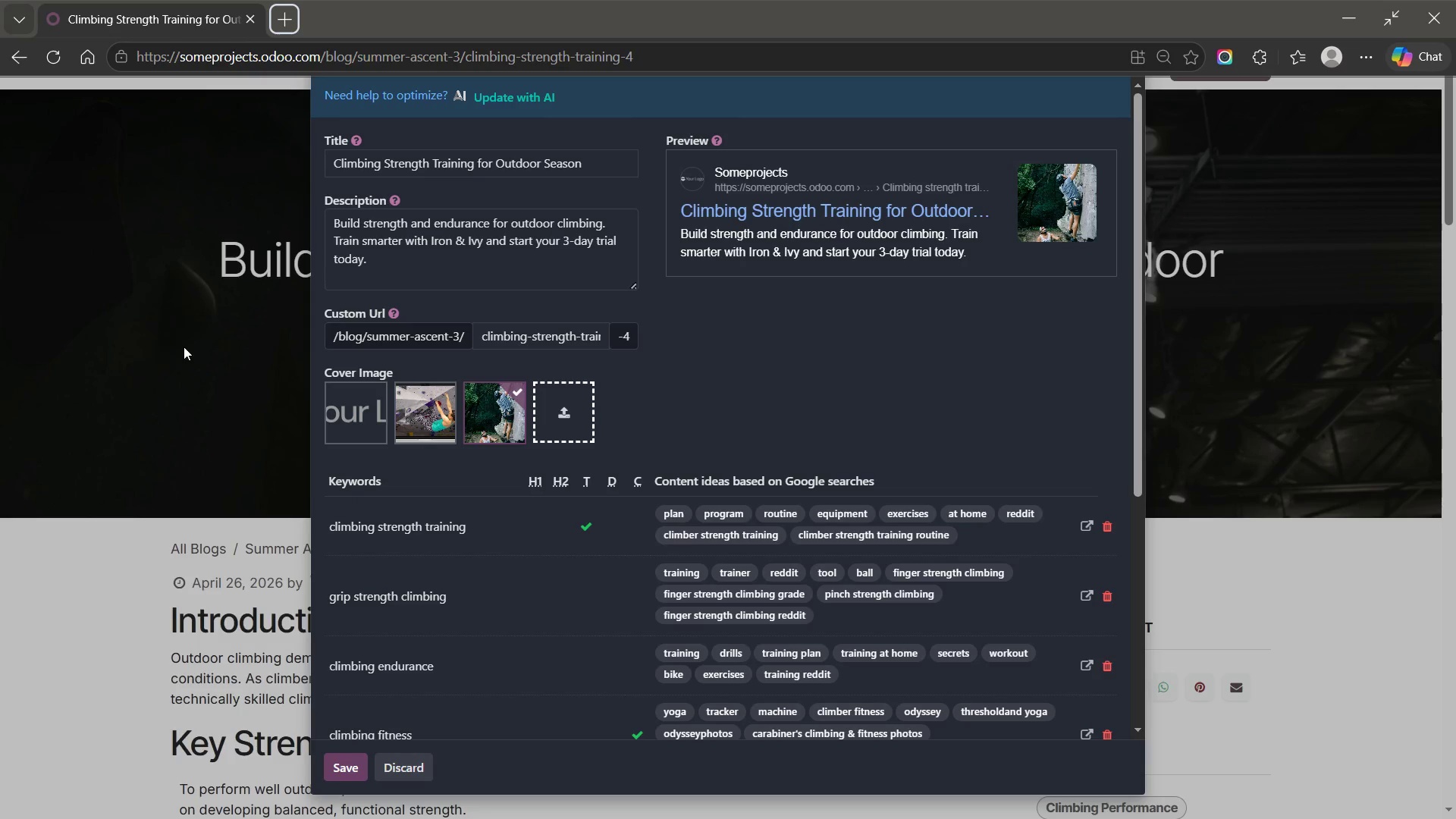 
left_click([184, 274])
 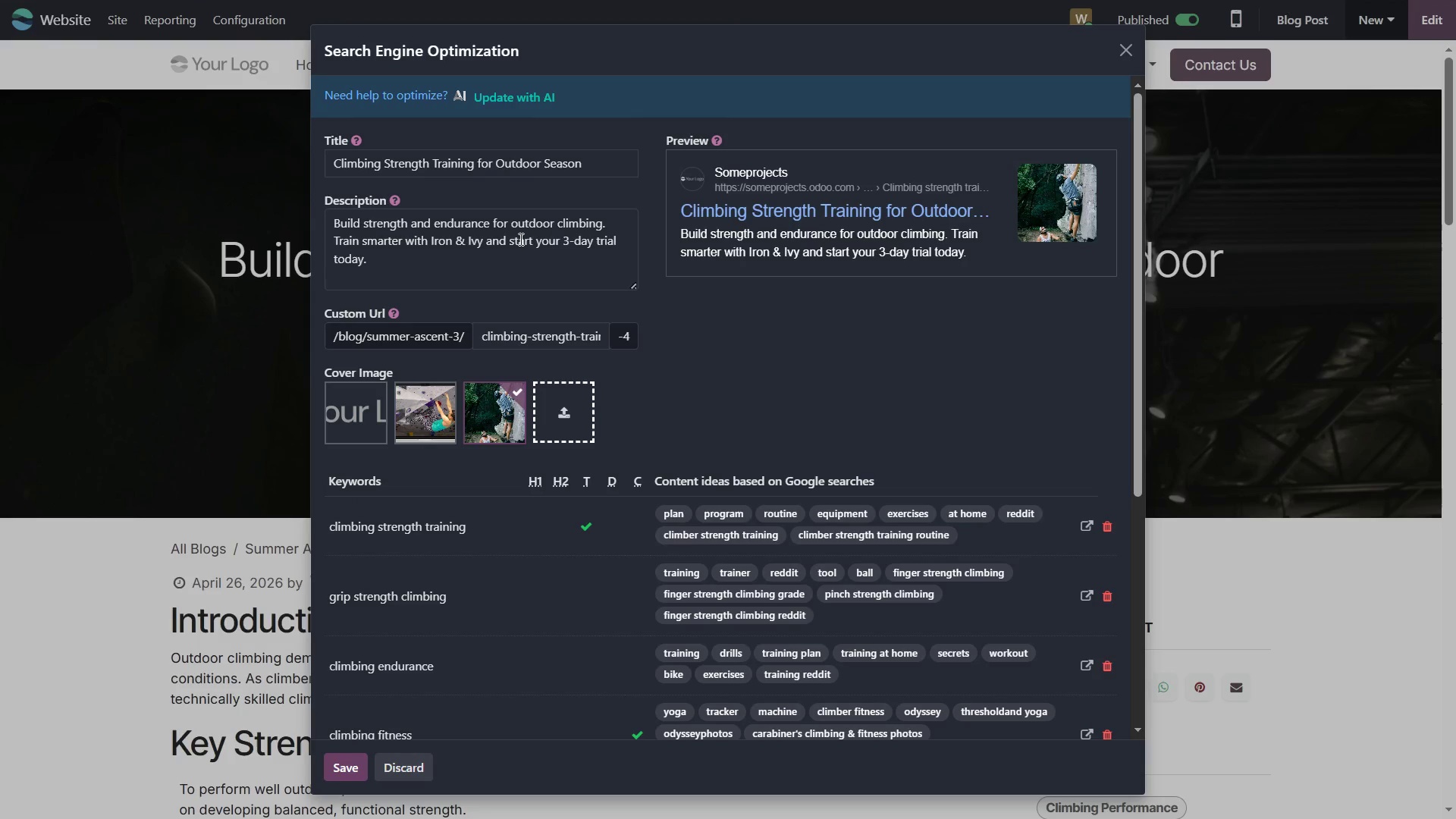 
key(Escape)
 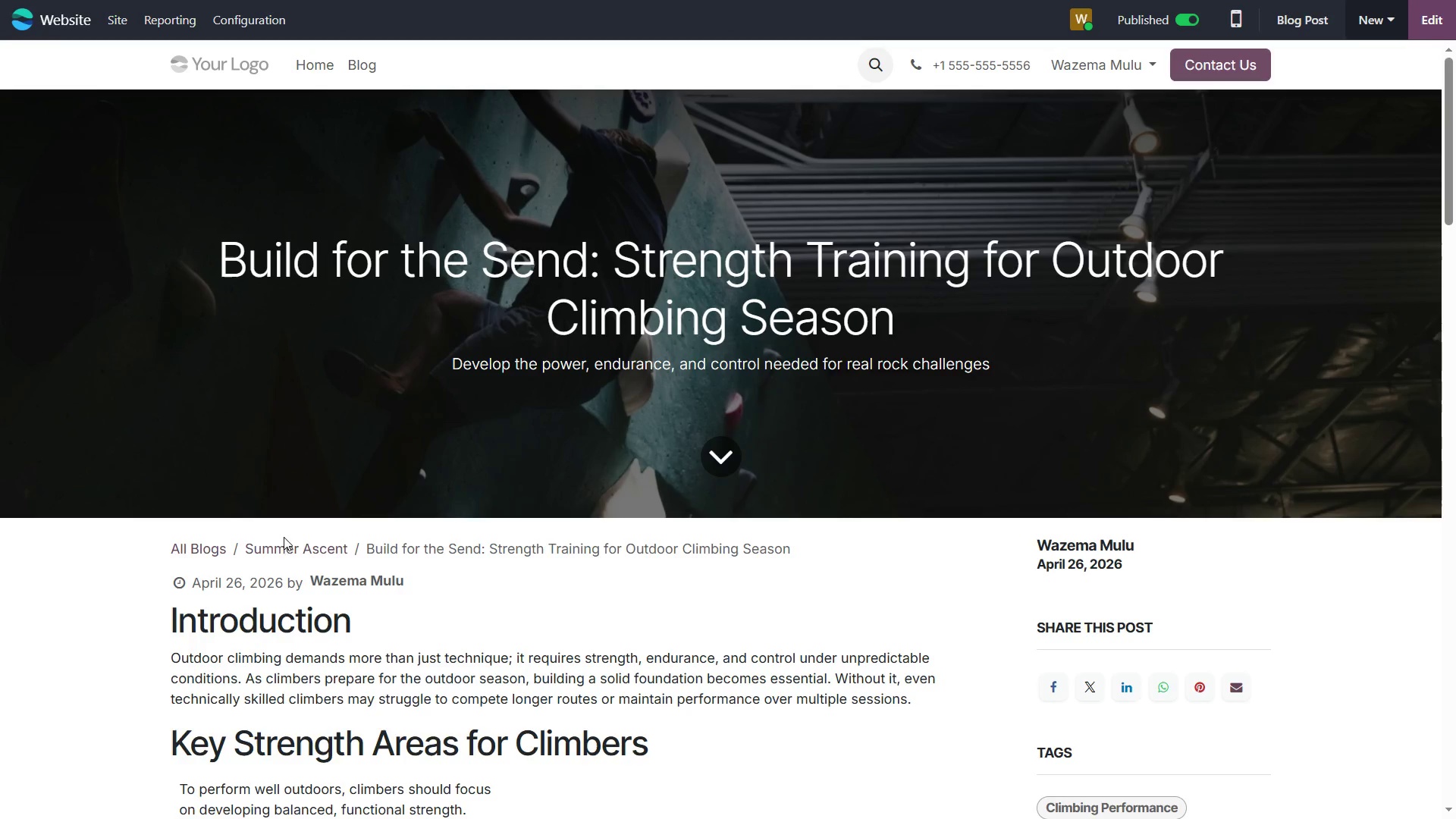 
left_click([284, 549])
 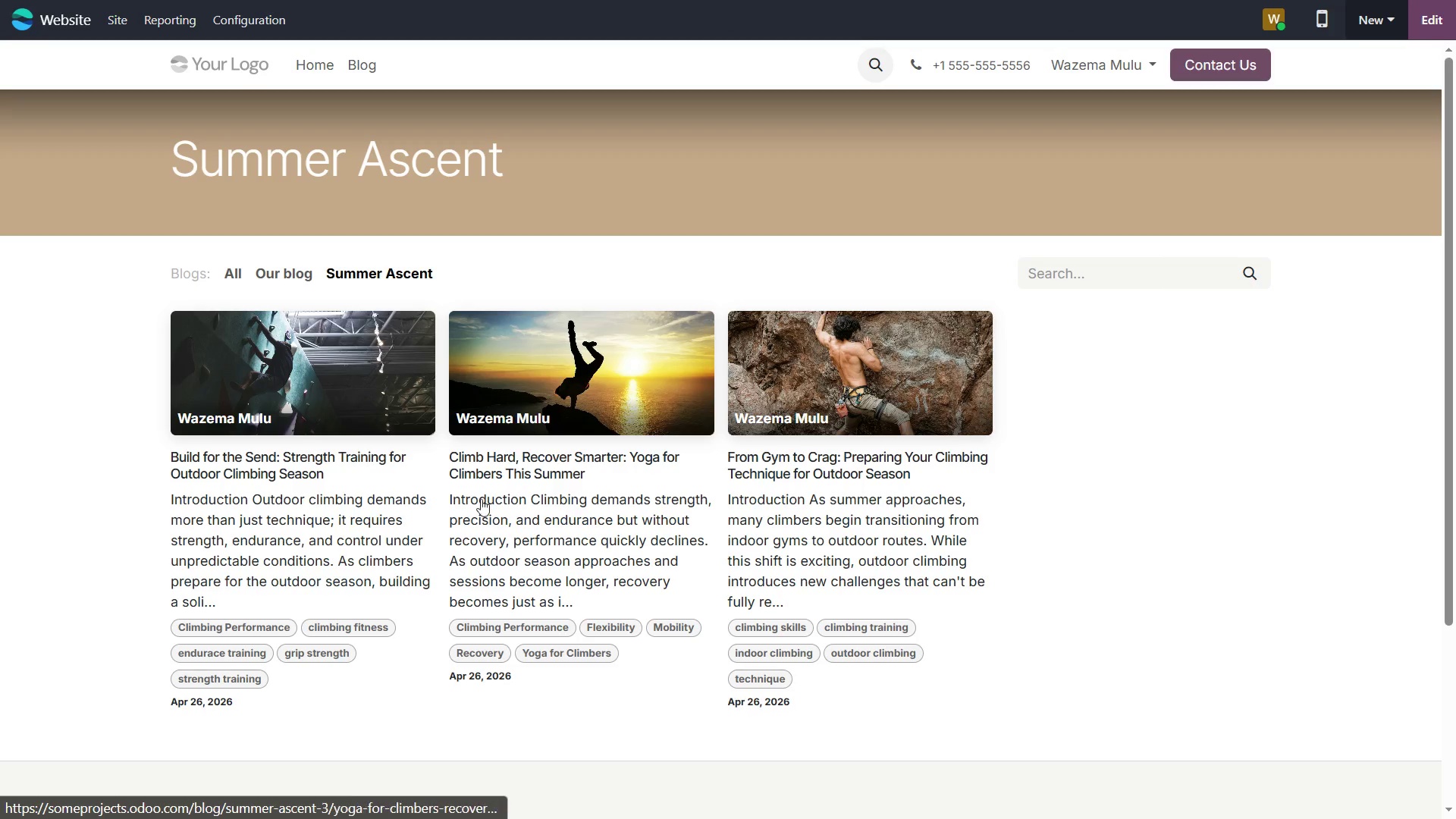 
left_click([505, 456])
 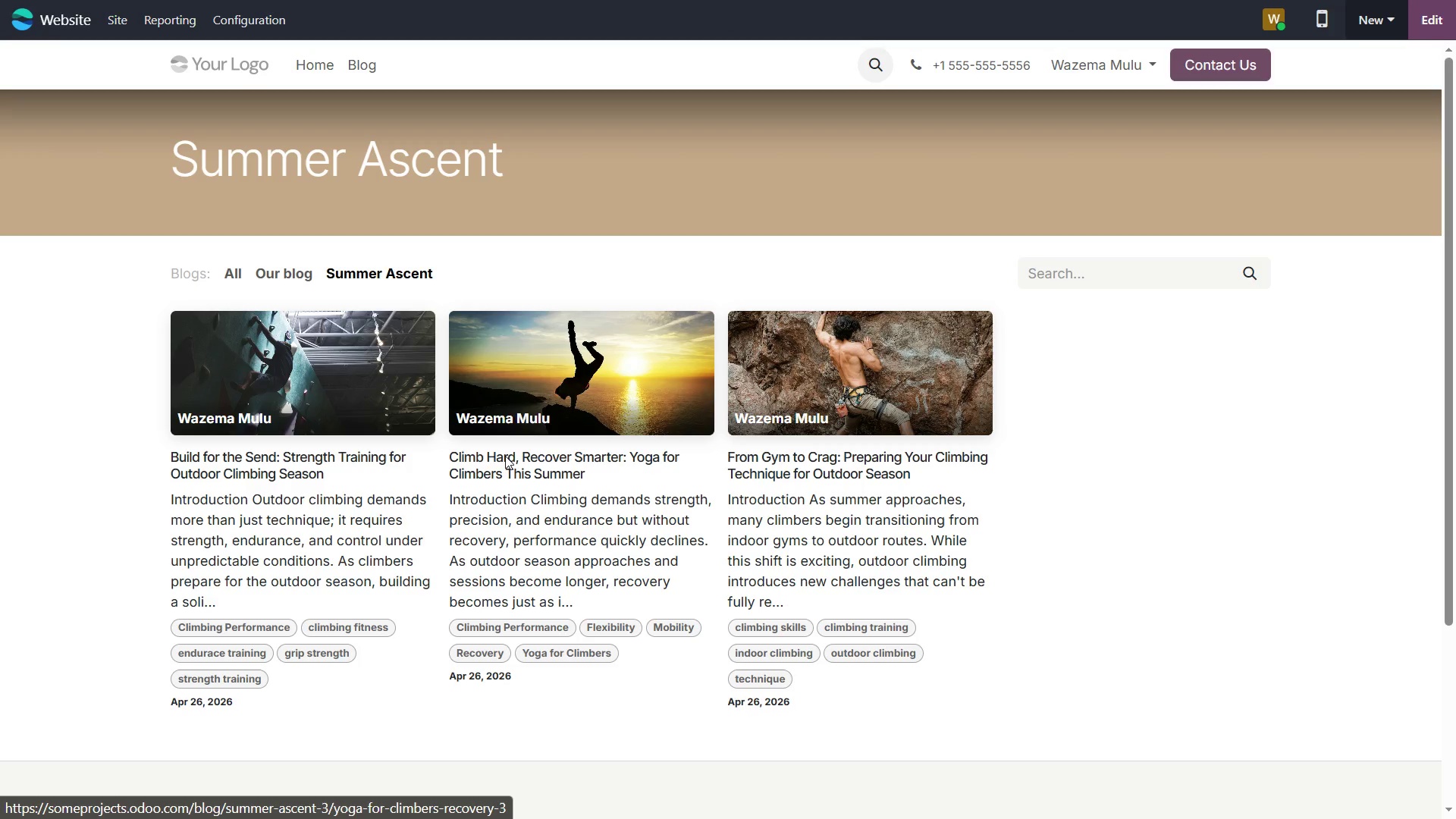 
wait(6.14)
 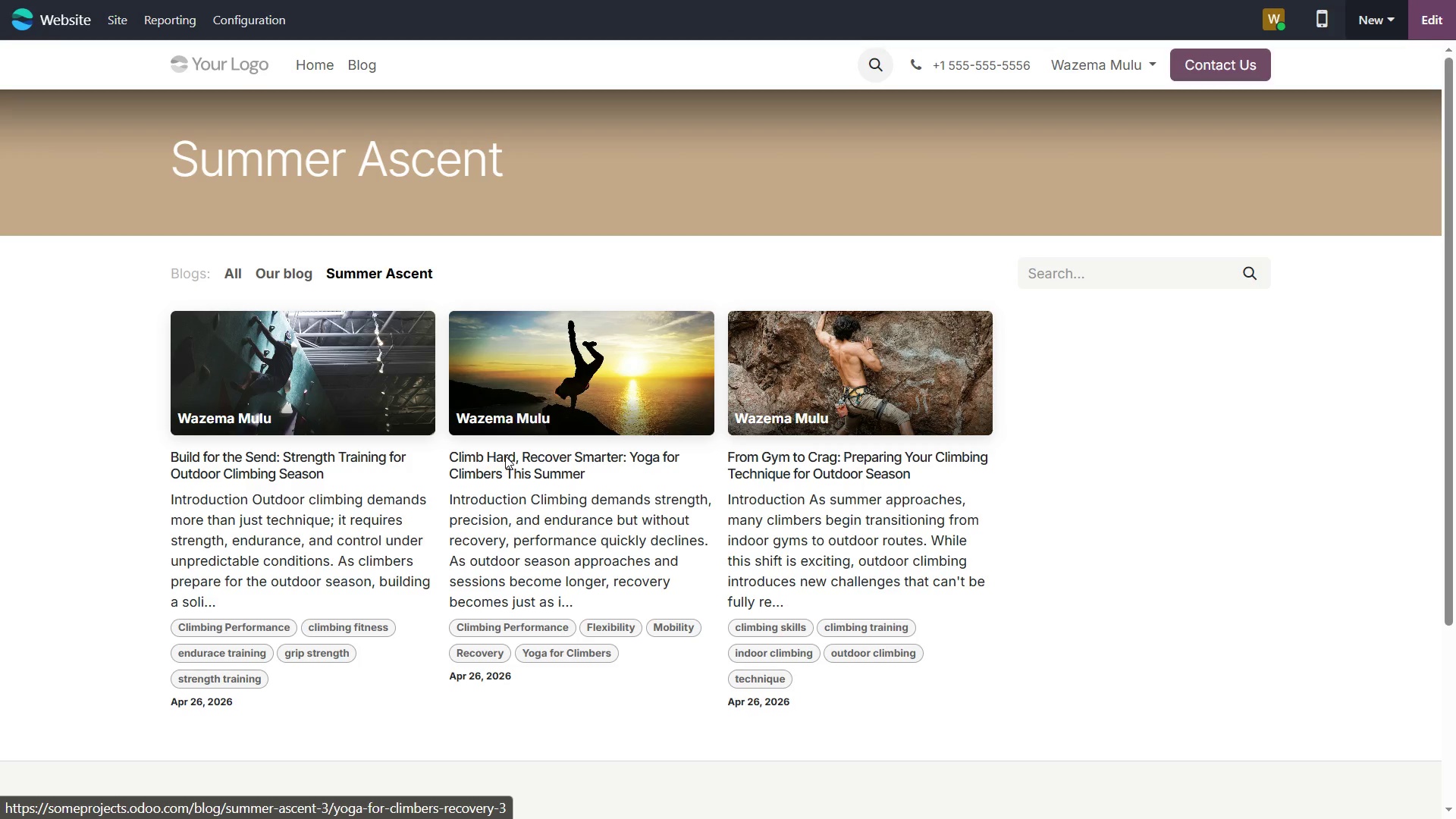 
left_click([525, 475])
 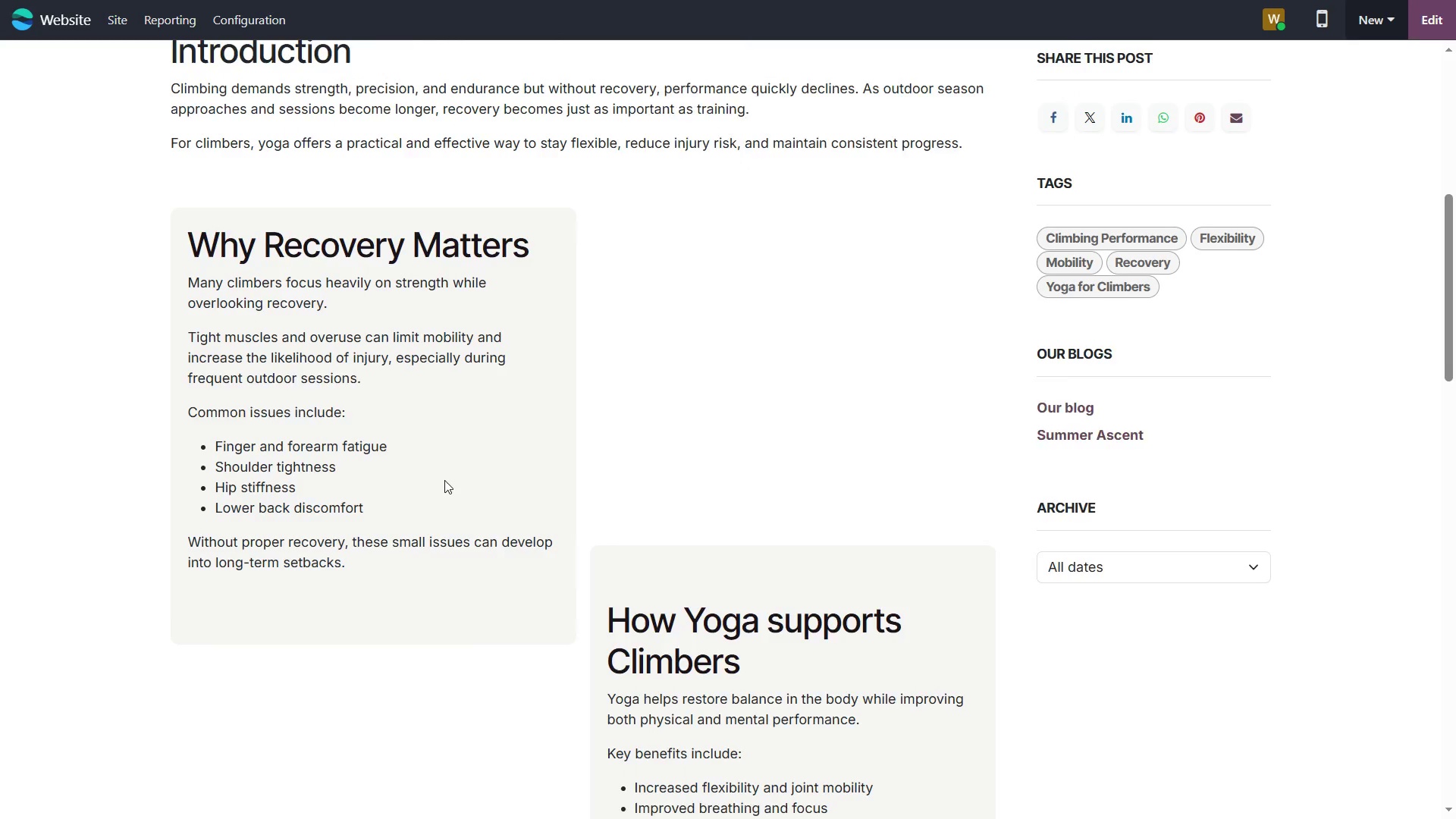 
wait(9.09)
 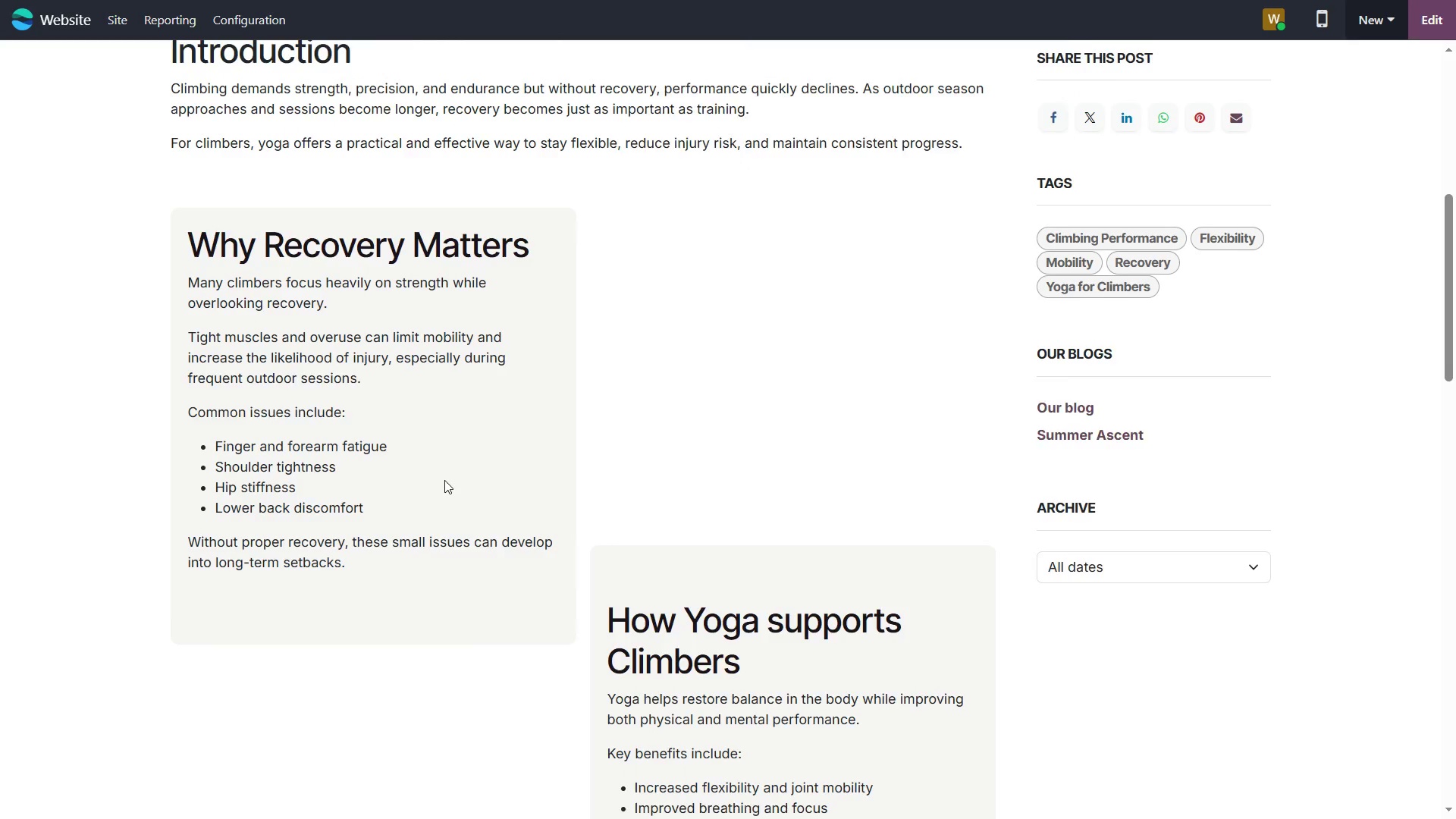 
left_click([124, 19])
 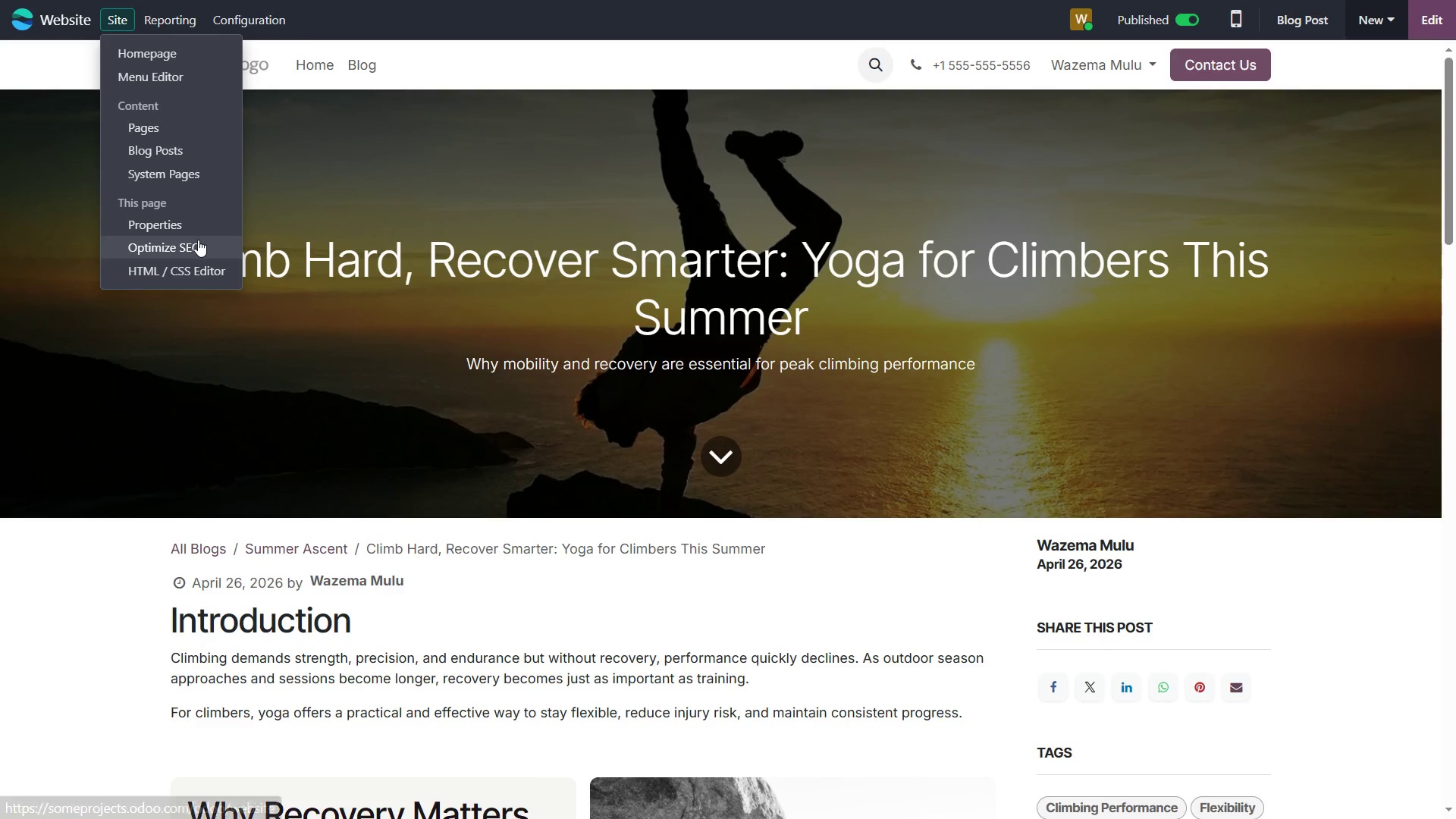 
left_click([198, 240])
 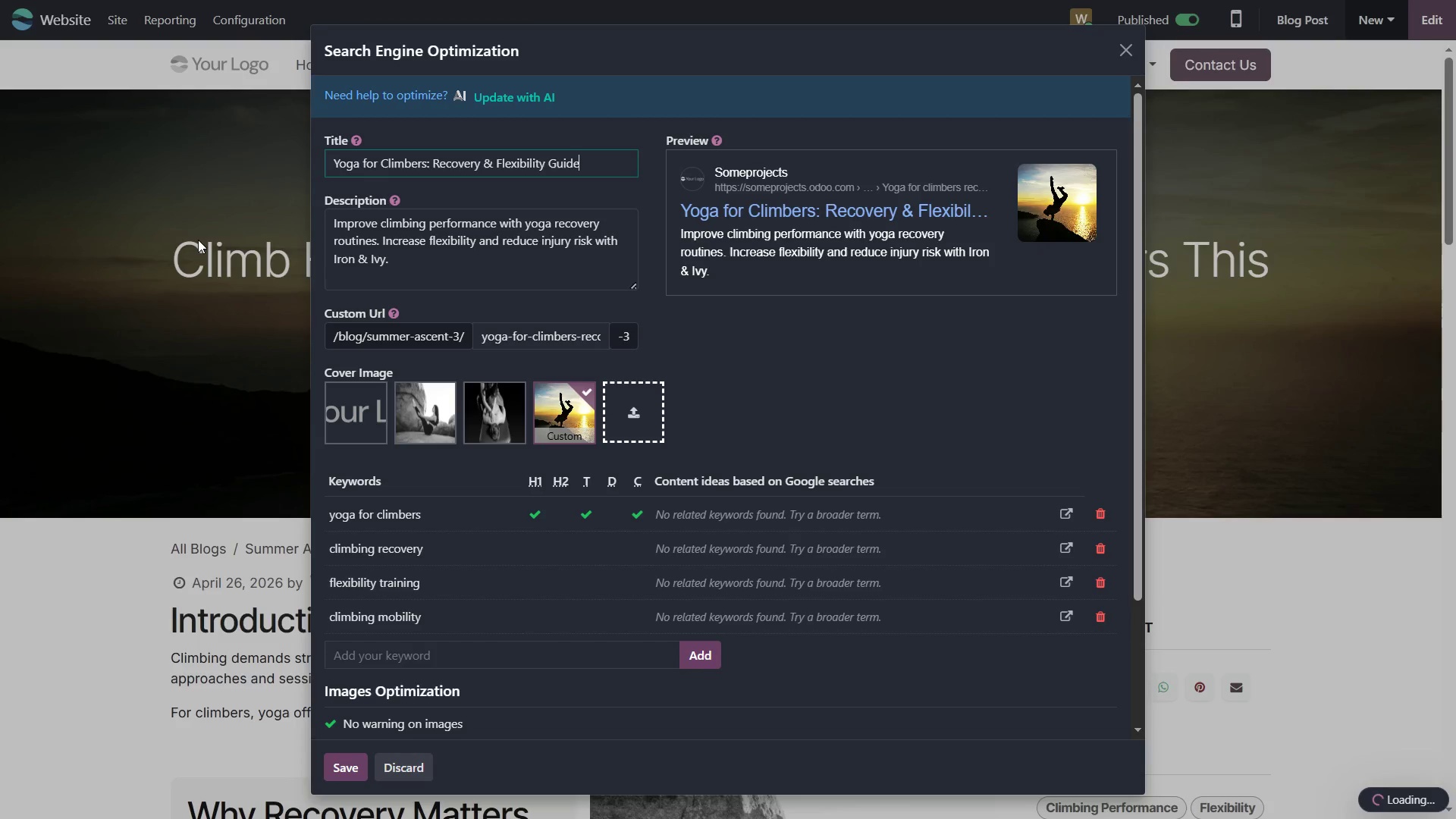 
wait(8.12)
 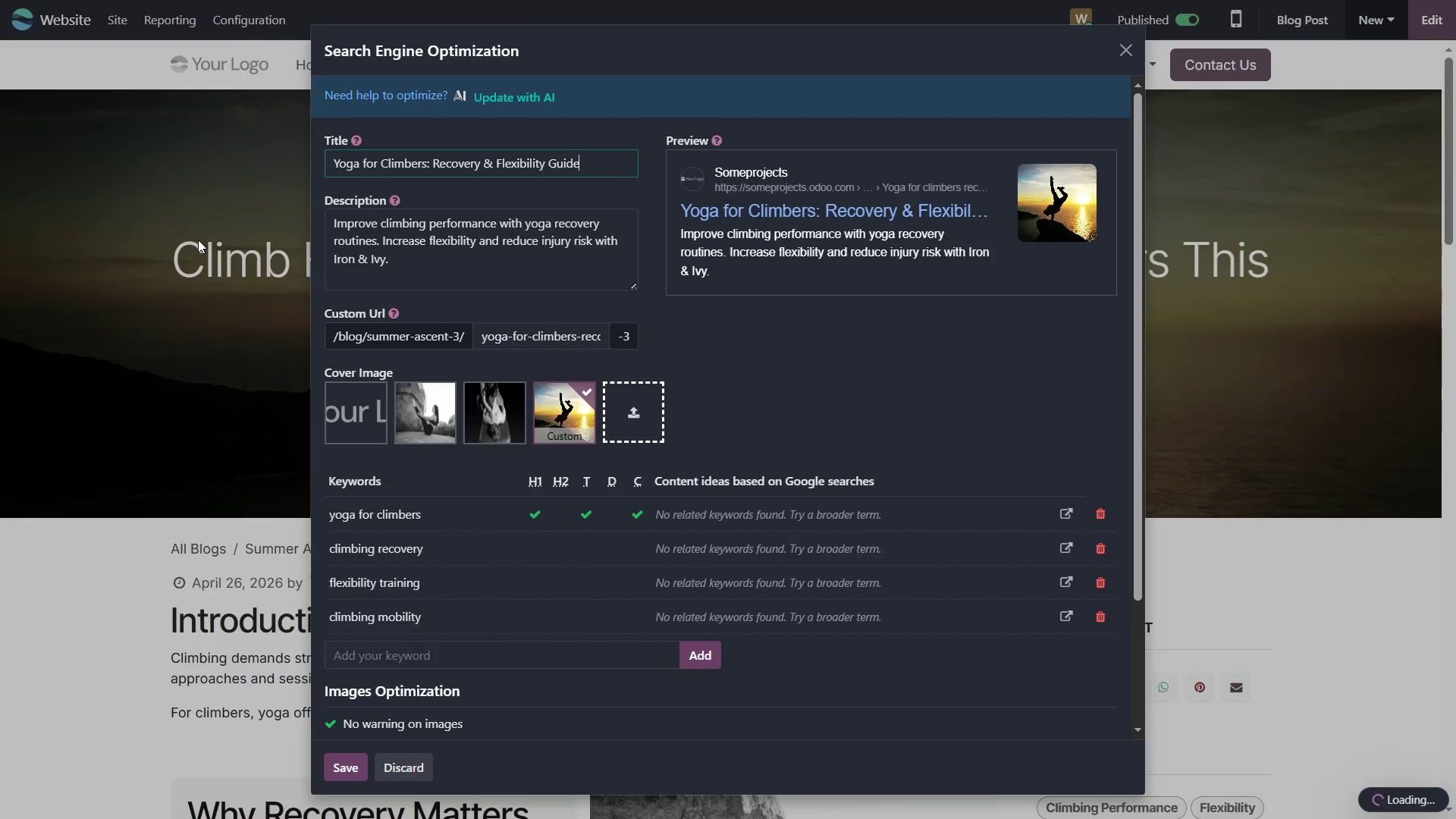 
key(F12)
 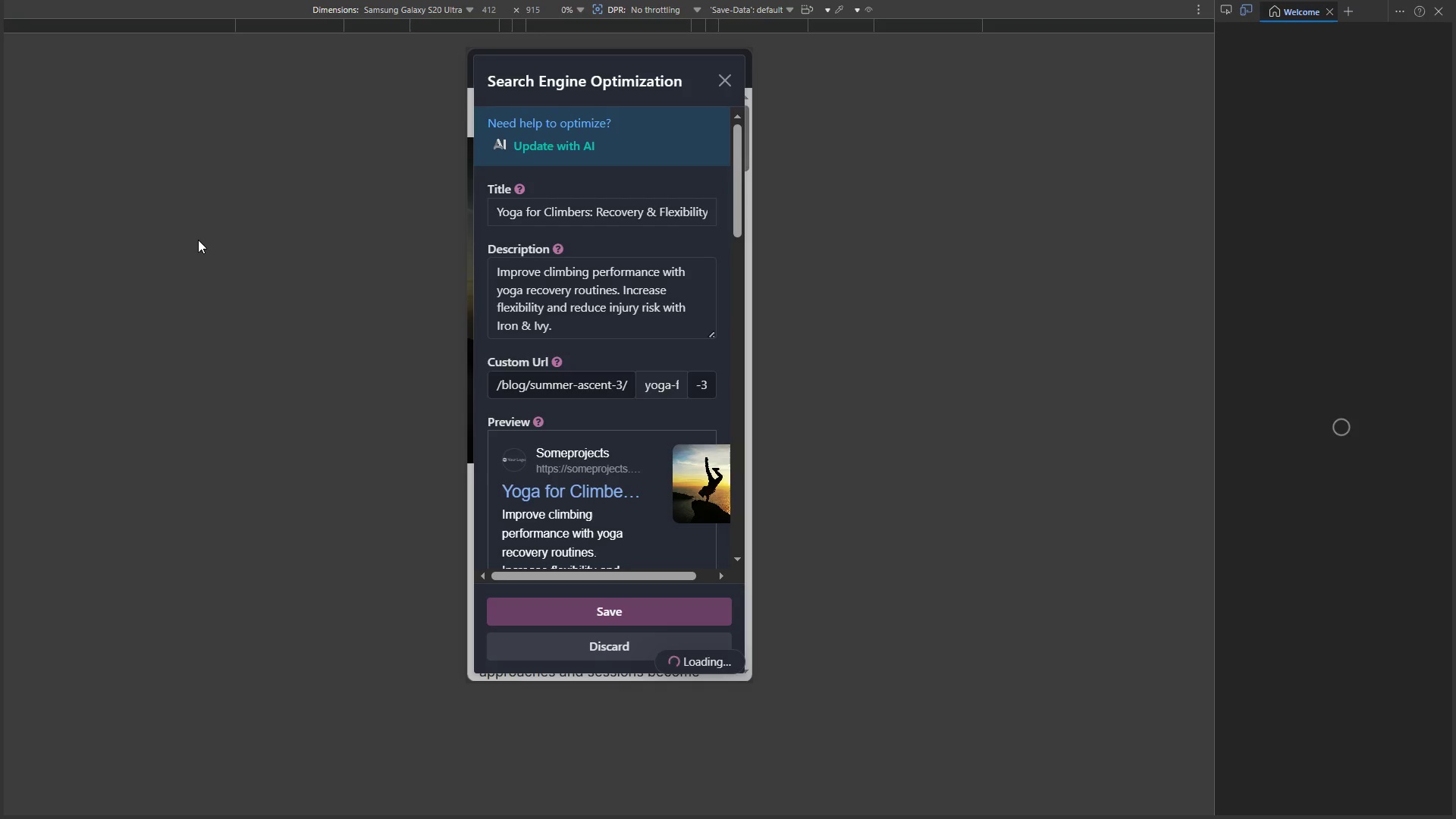 
wait(5.38)
 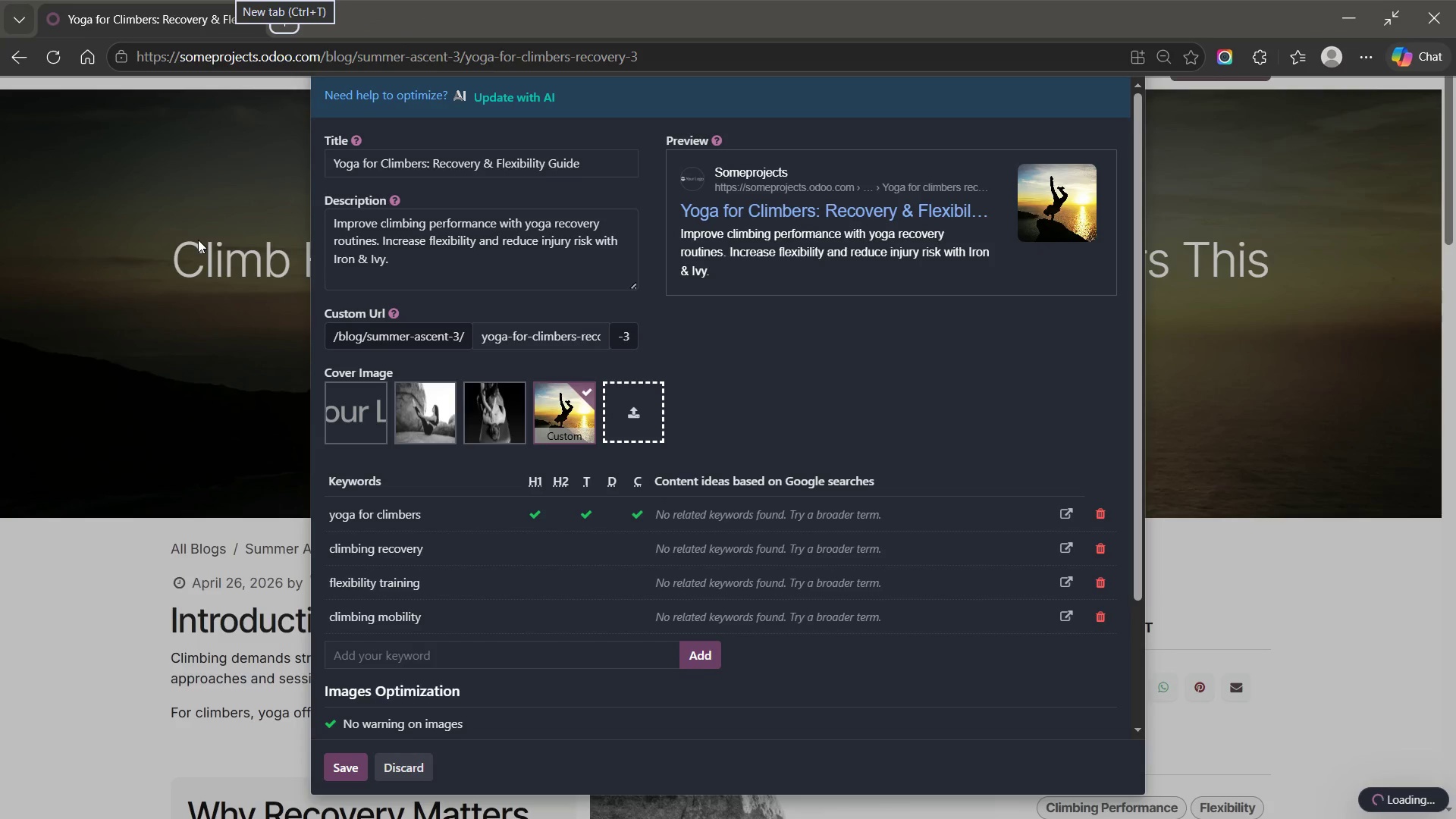 
key(F12)
 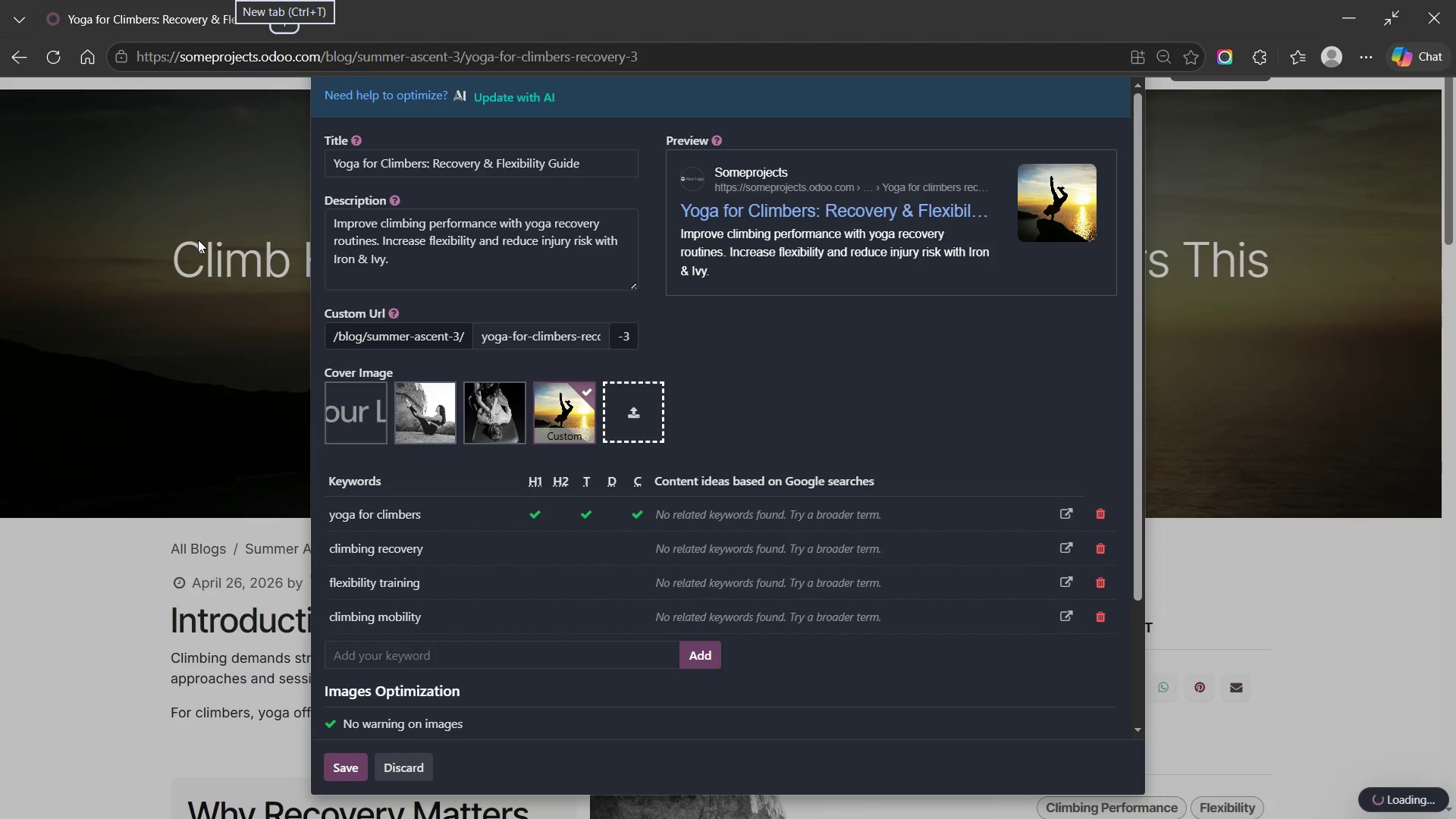 
wait(7.3)
 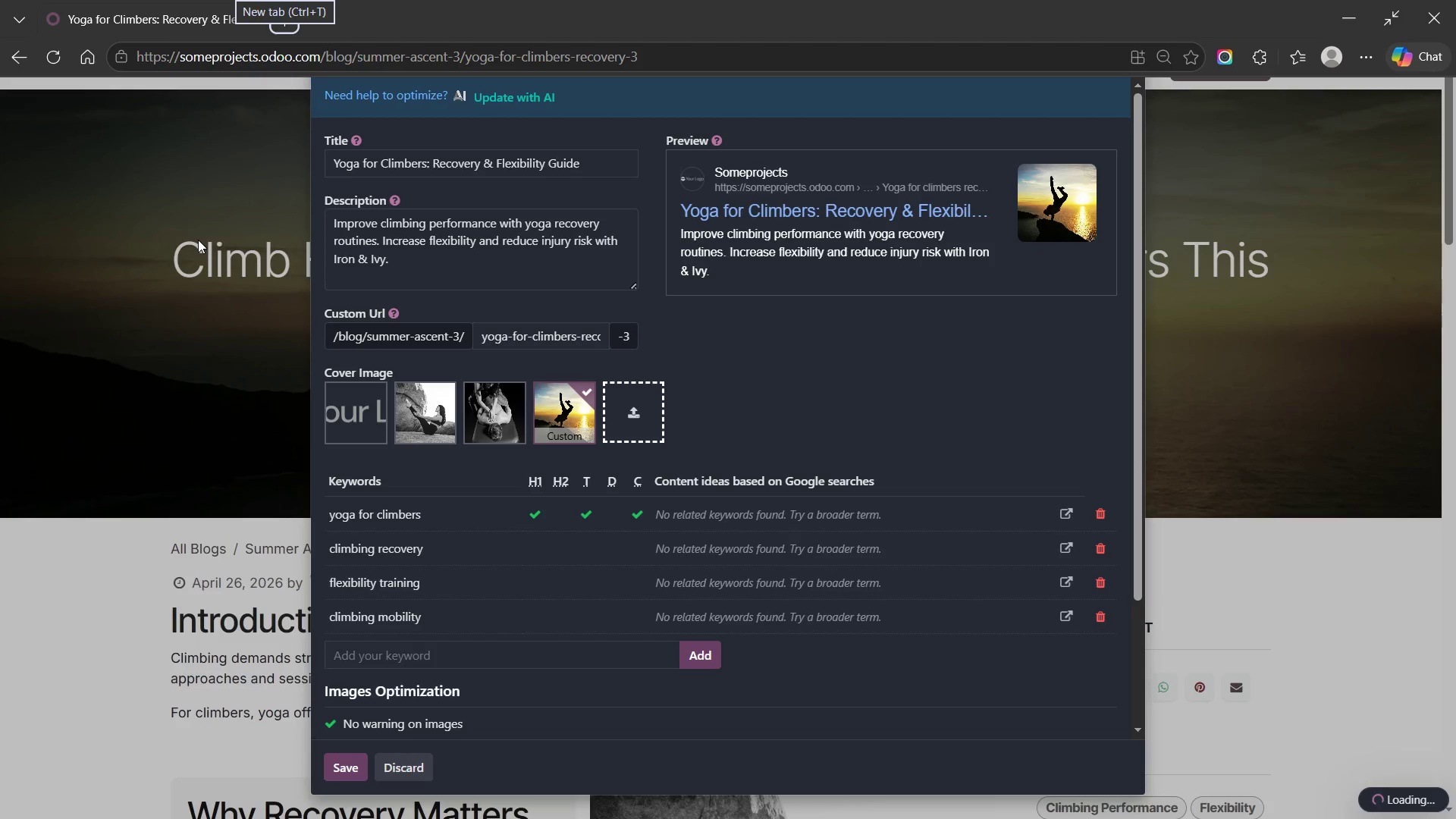 
left_click([696, 98])
 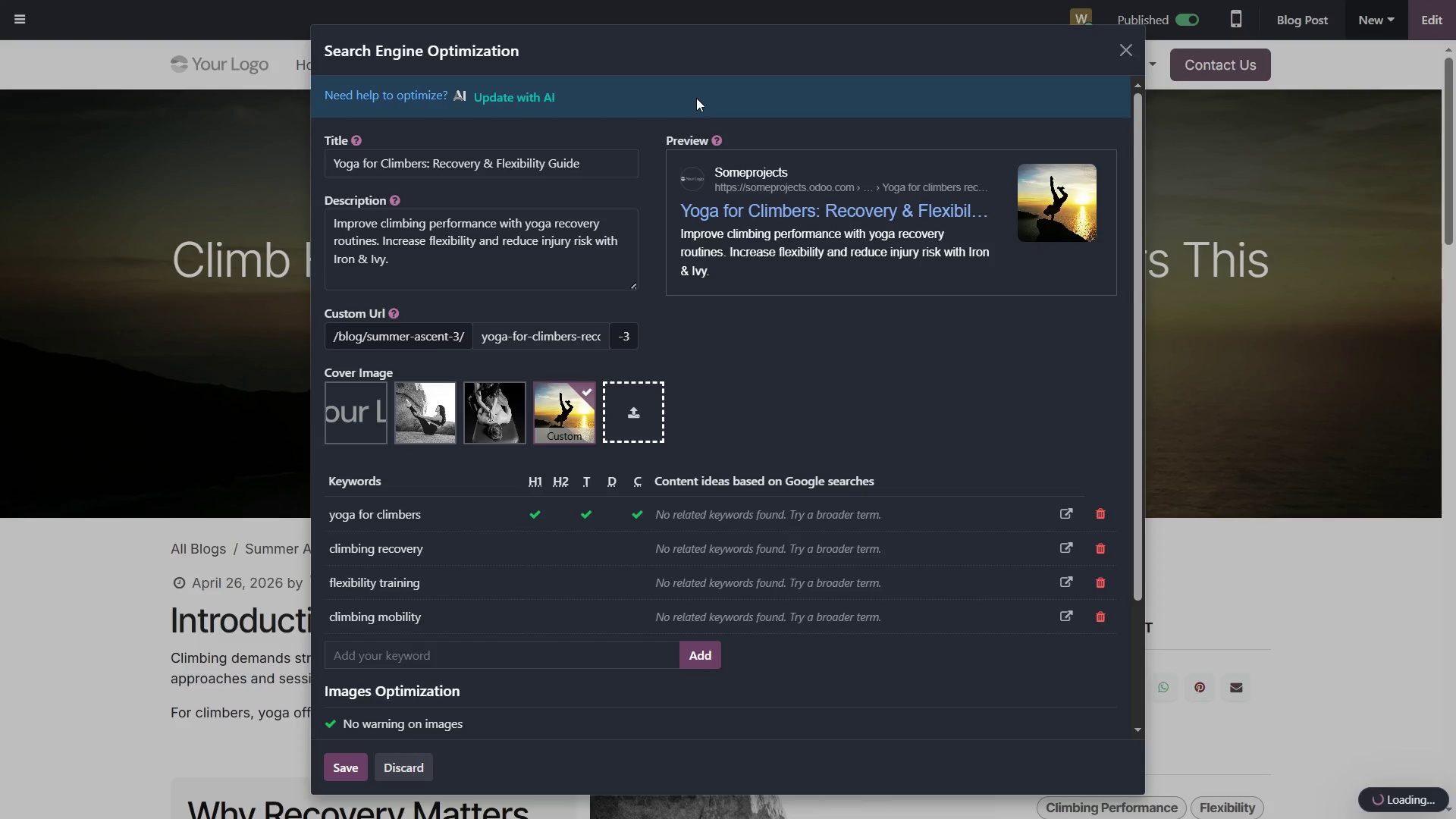 
hold_key(key=MetaLeft, duration=0.47)
 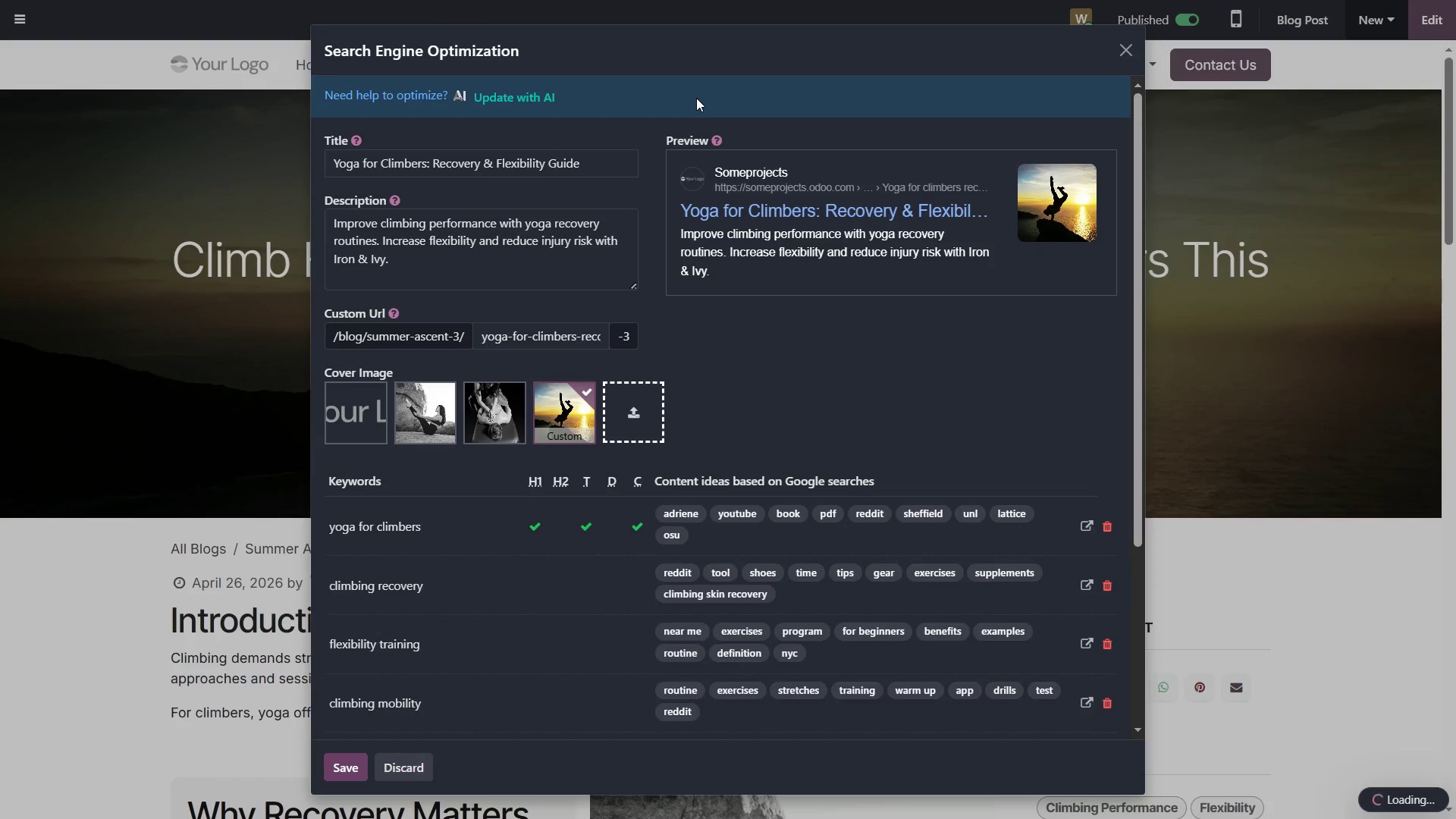 
key(PrintScreen)
 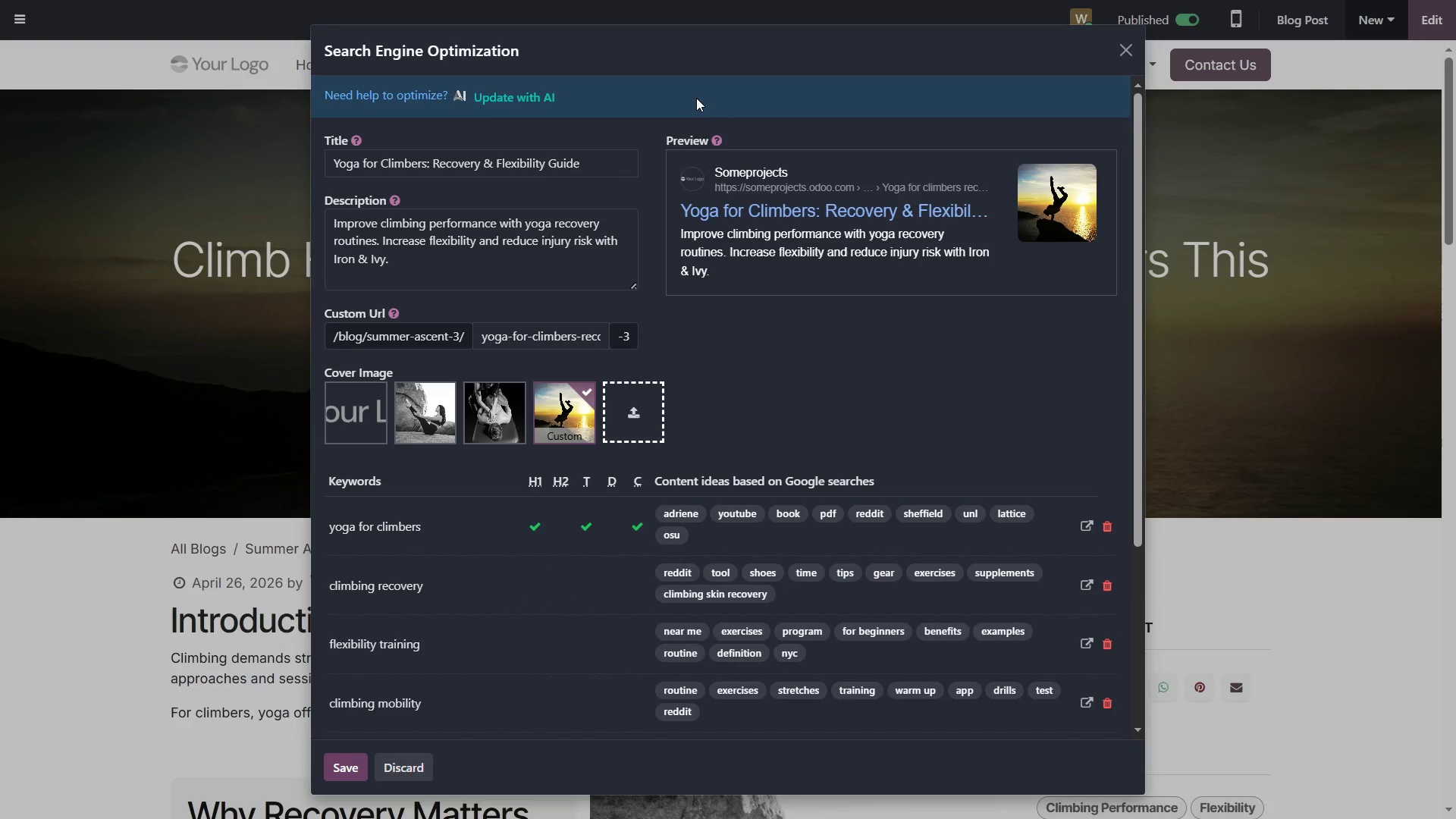 
wait(6.48)
 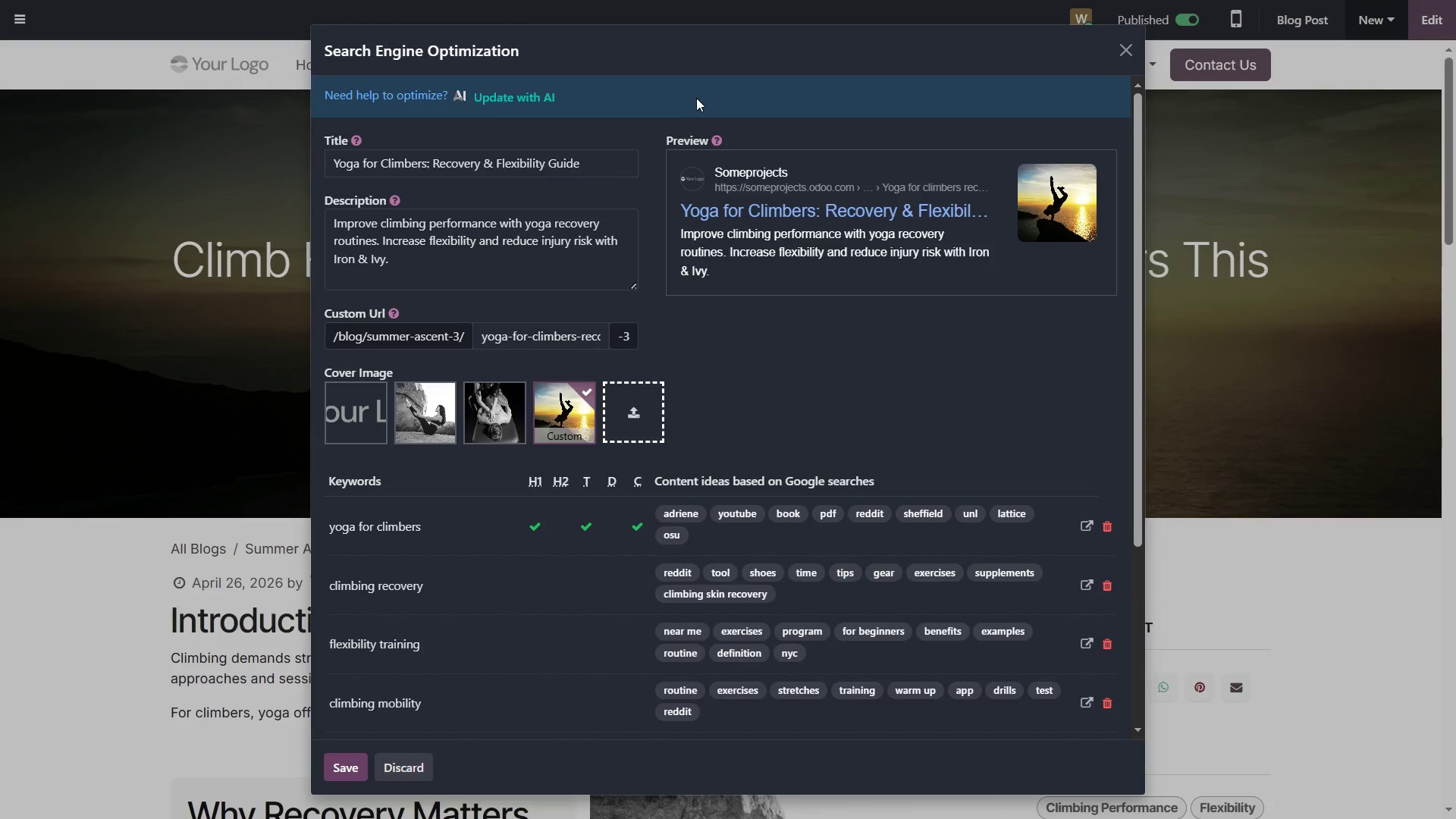 
hold_key(key=MetaLeft, duration=0.53)
 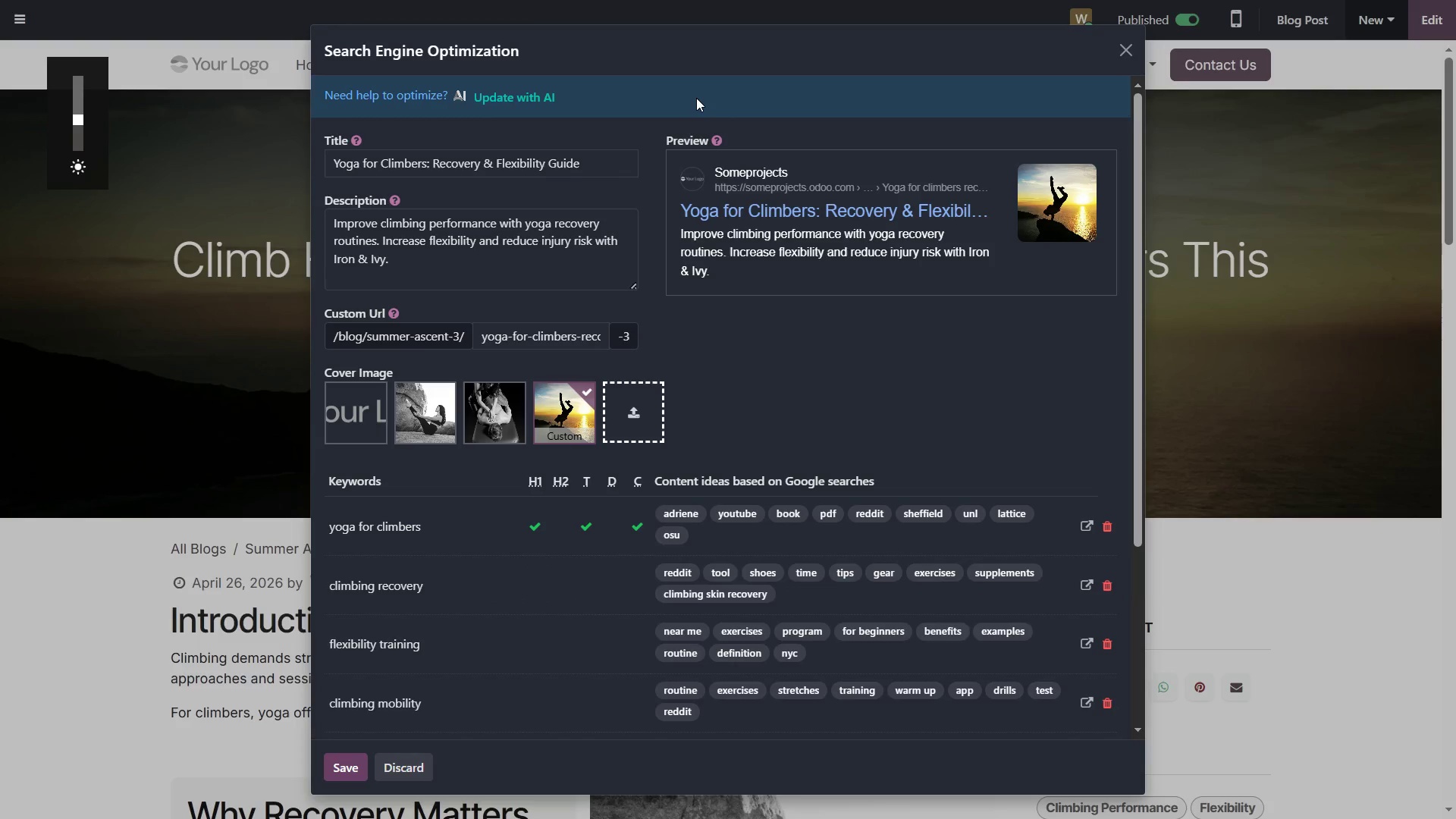 
key(Meta+PrintScreen)
 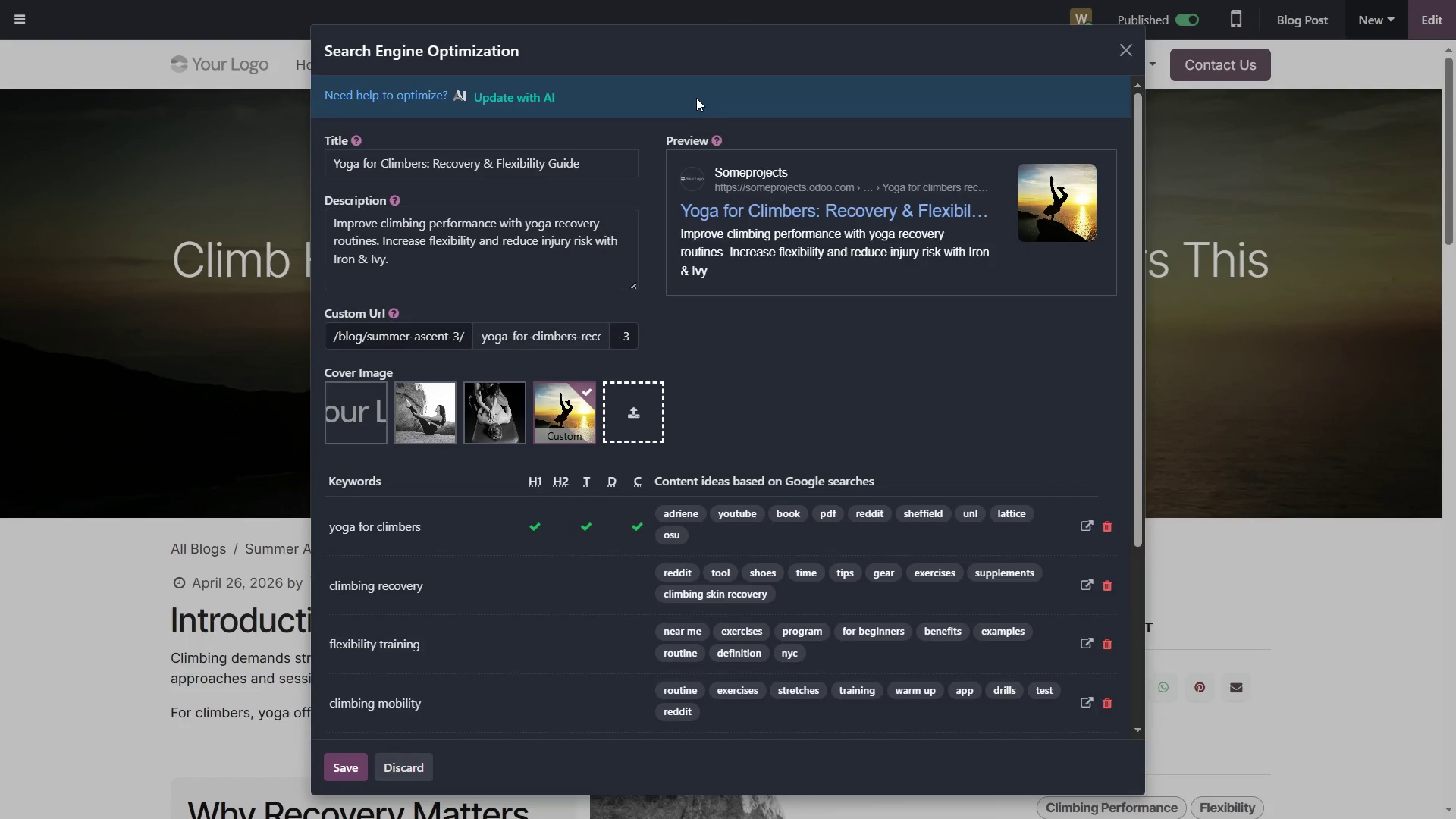 
key(Escape)
 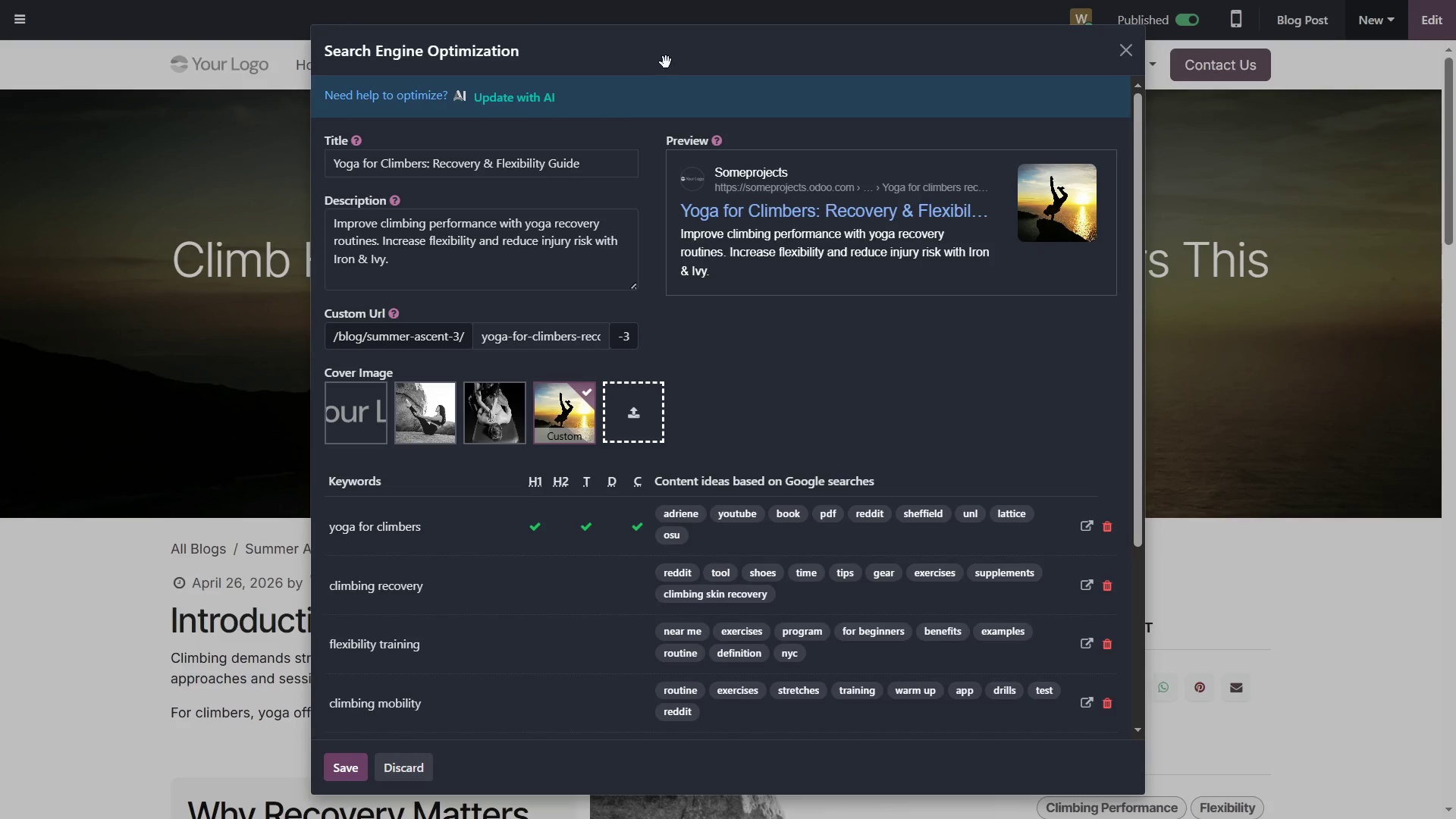 
left_click([666, 62])
 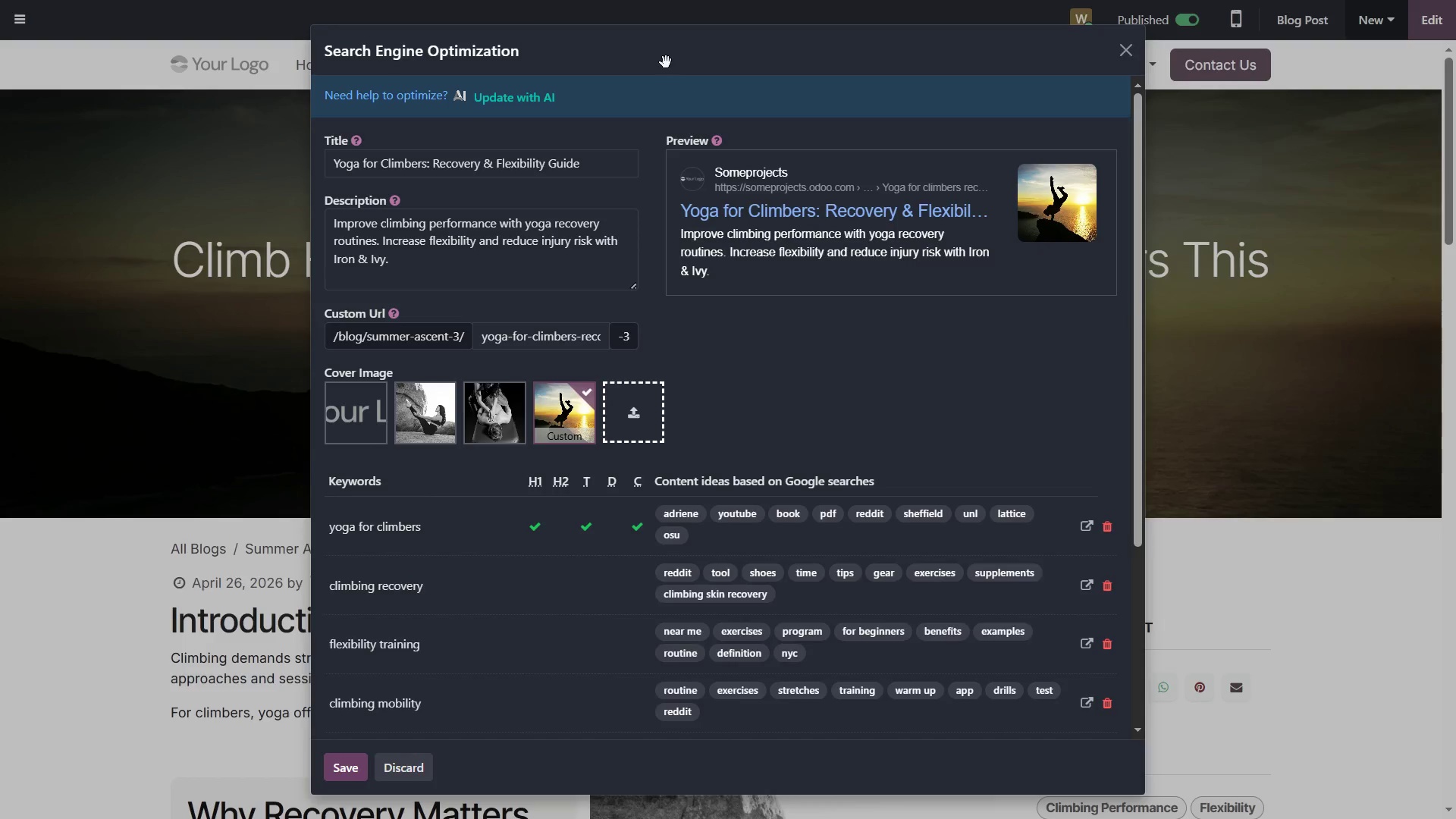 
key(Escape)
 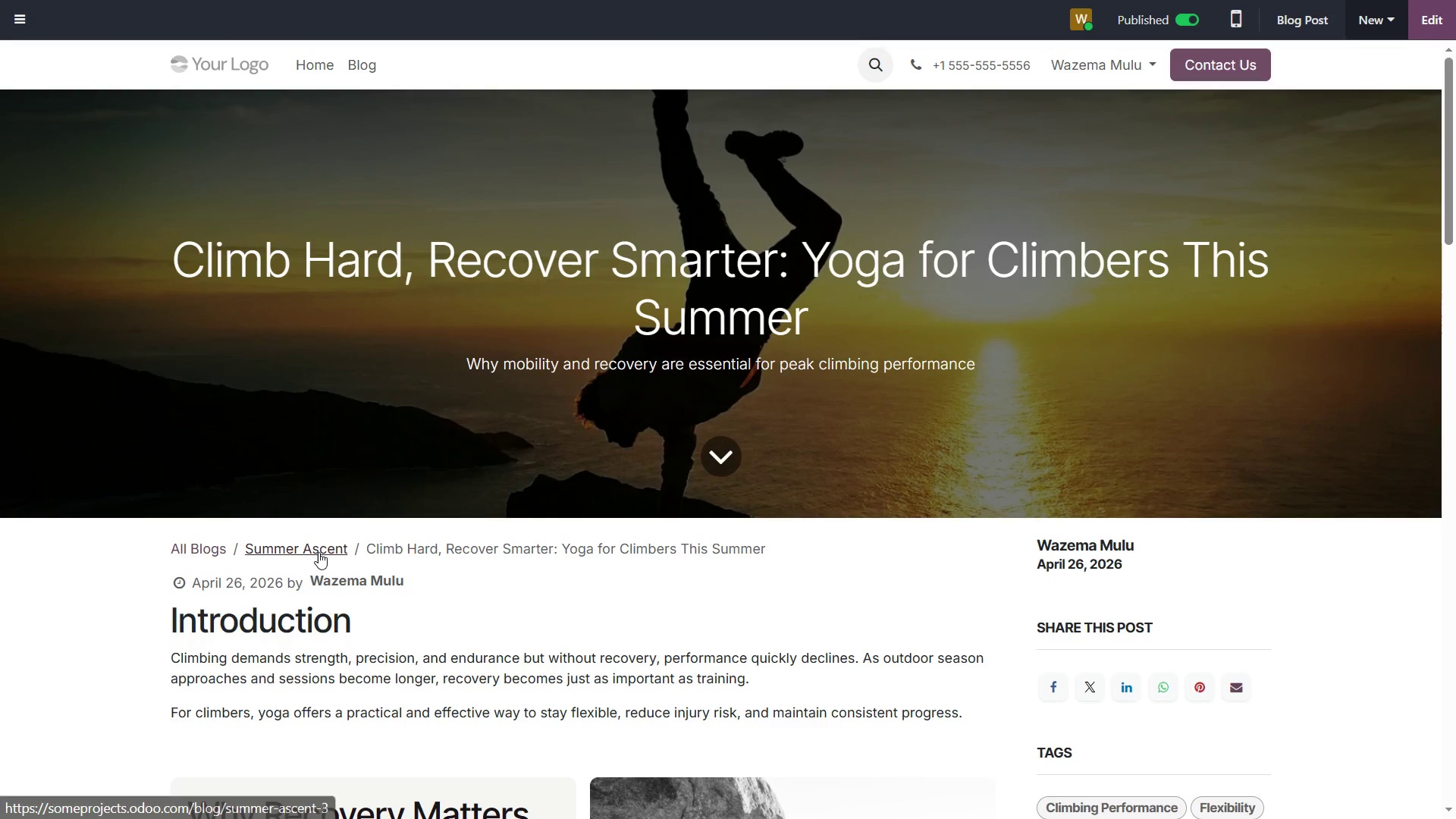 
left_click([318, 552])
 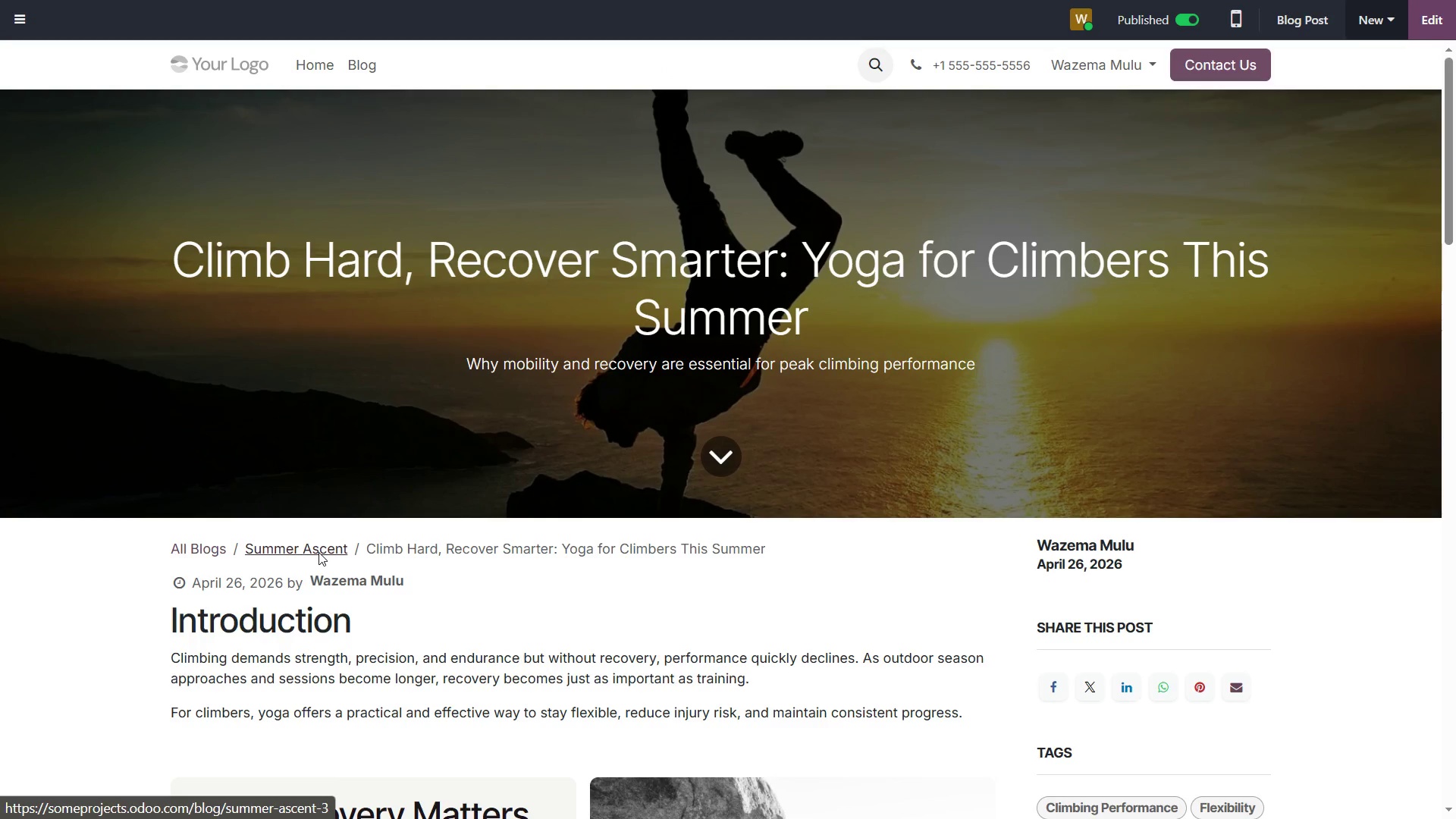 
wait(9.23)
 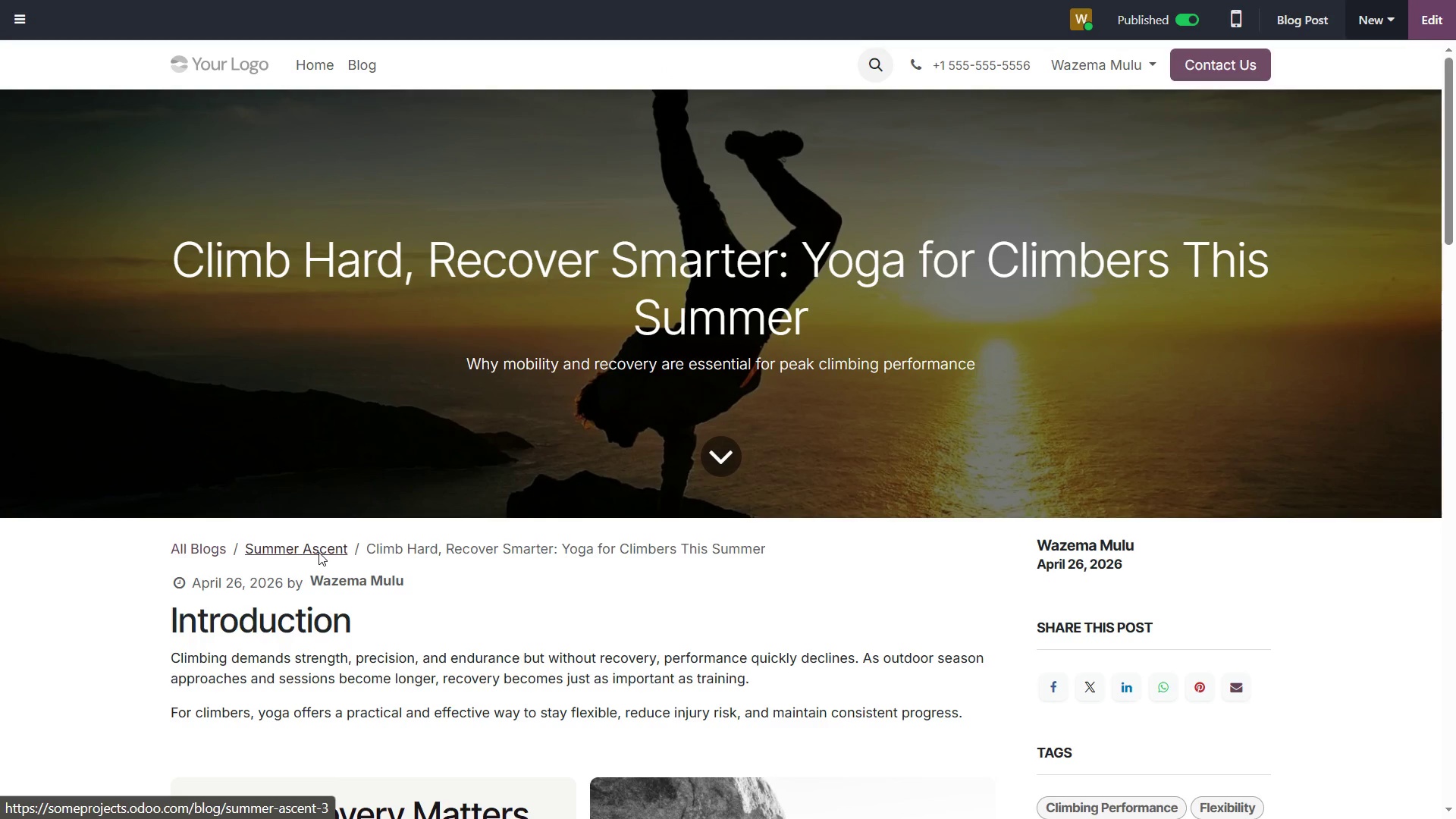 
left_click([236, 465])
 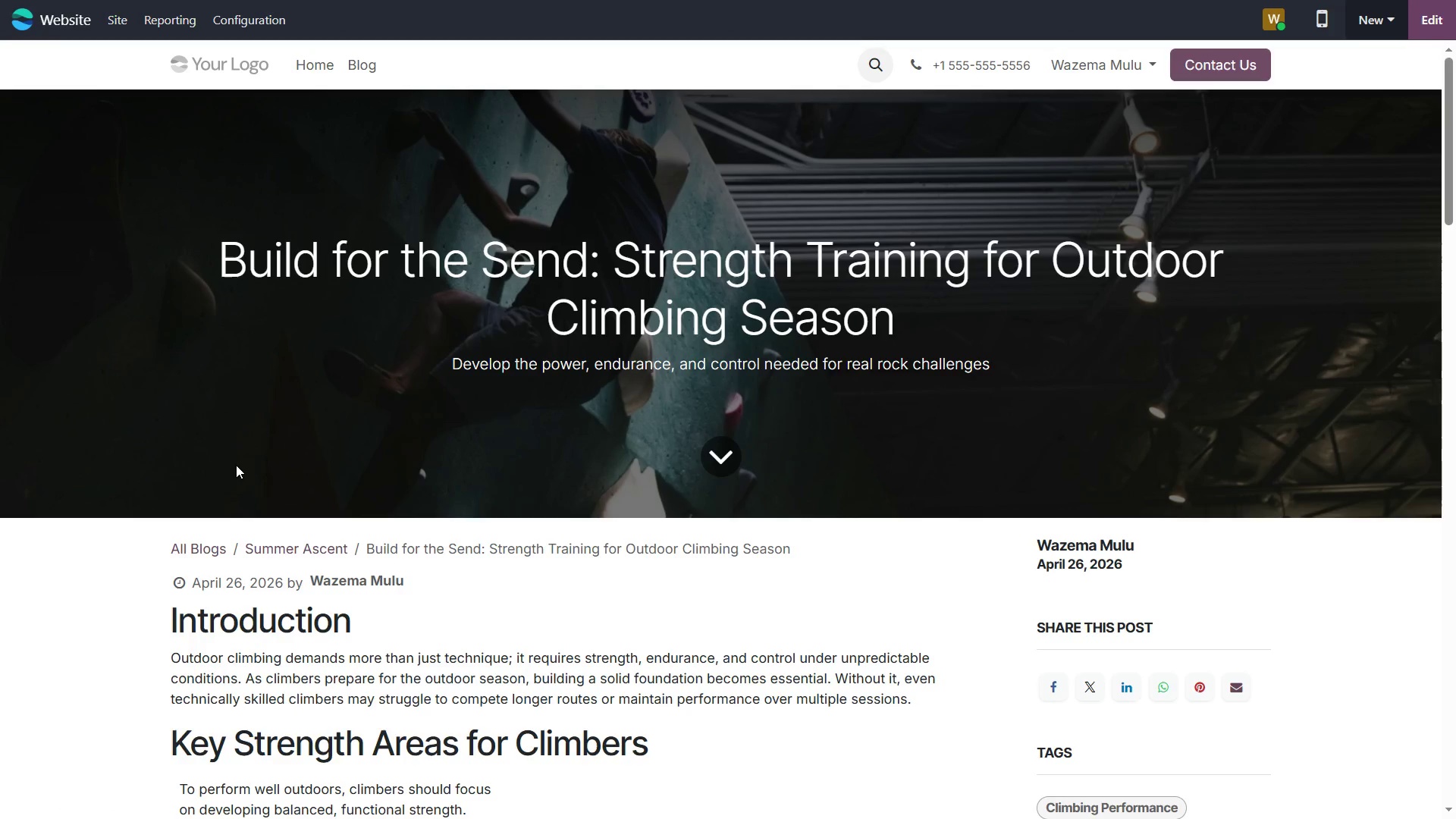 
wait(5.22)
 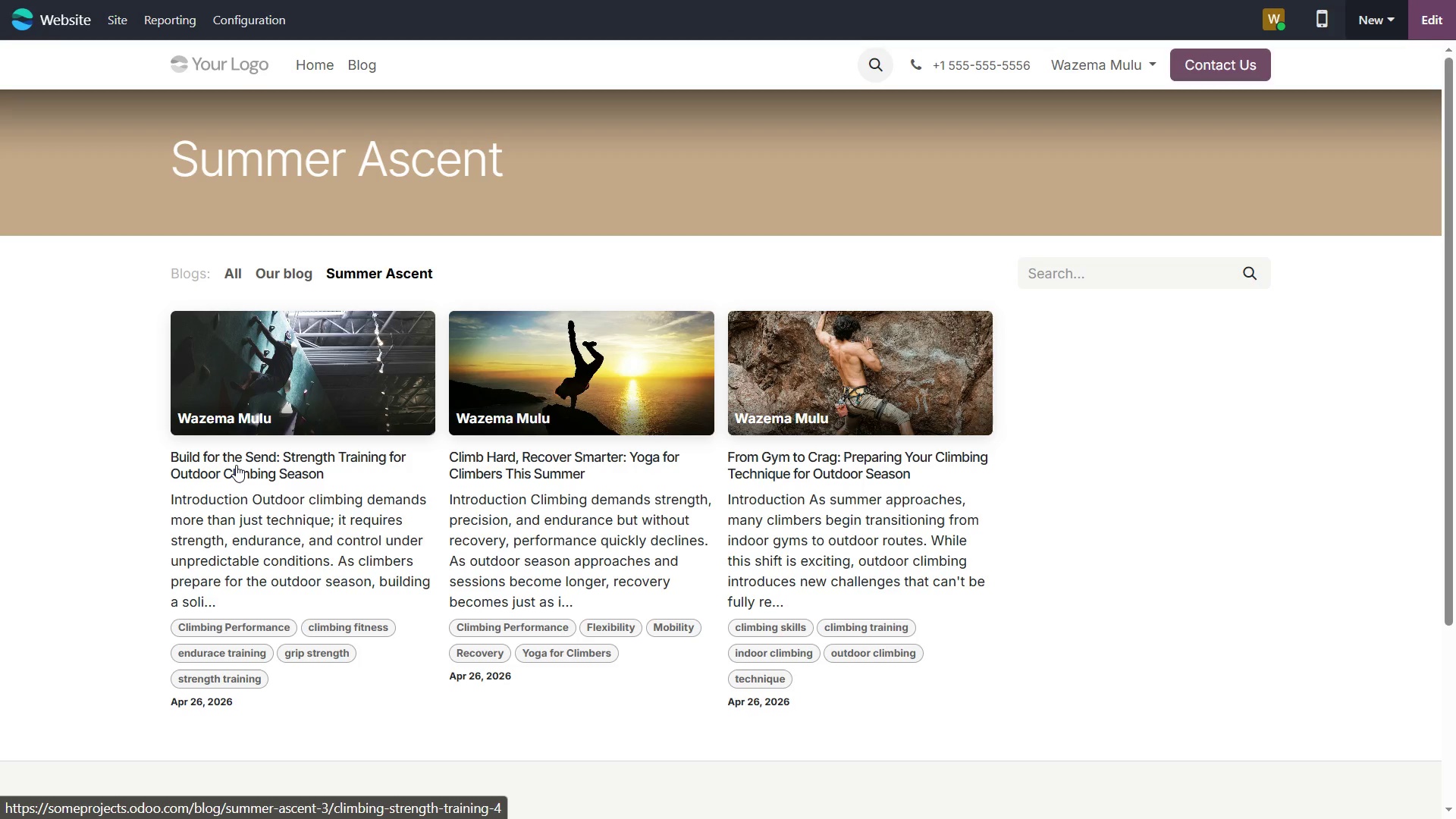 
hold_key(key=ShiftLeft, duration=0.66)
 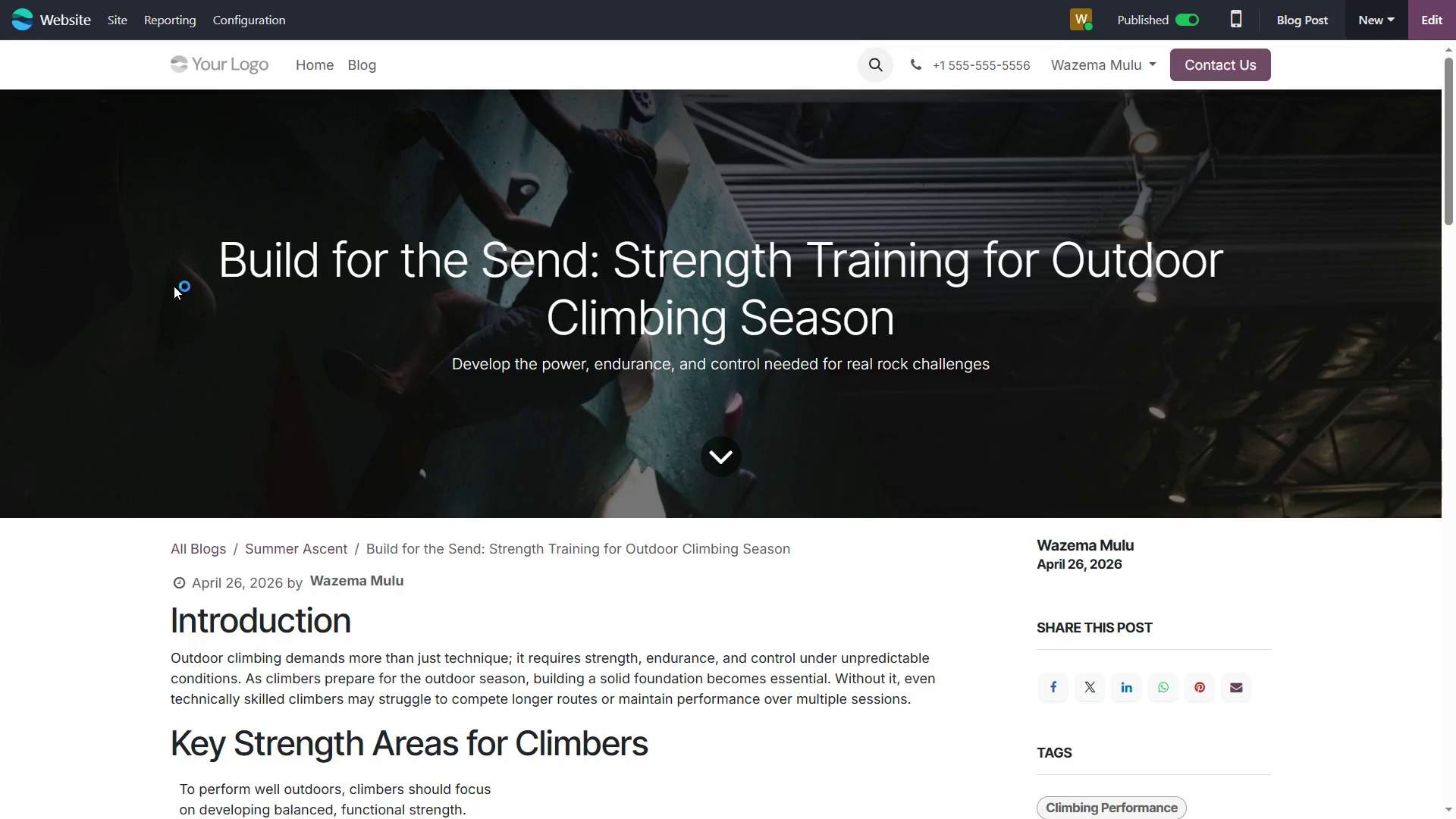 
key(Control+Escape)
 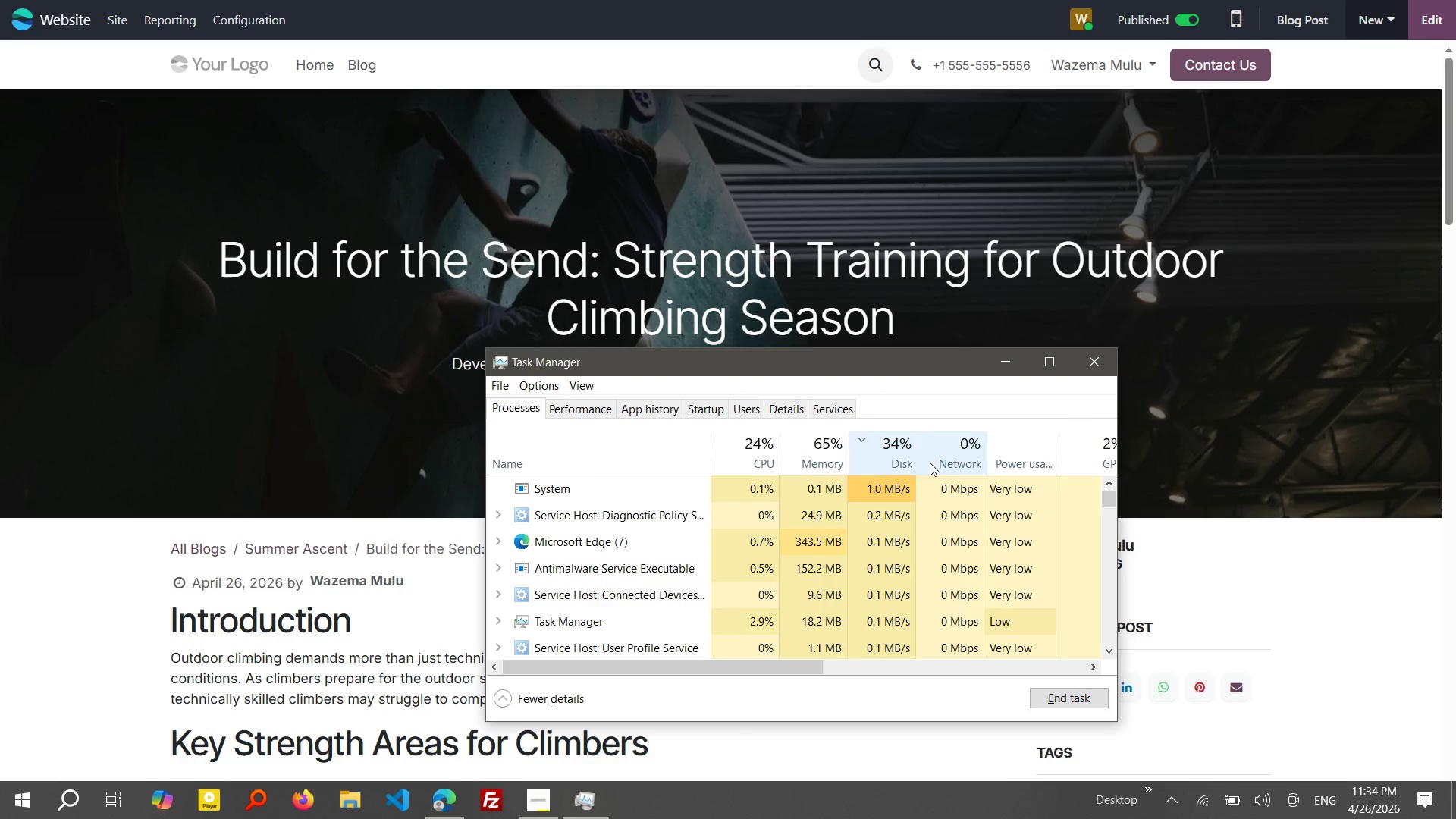 
wait(11.0)
 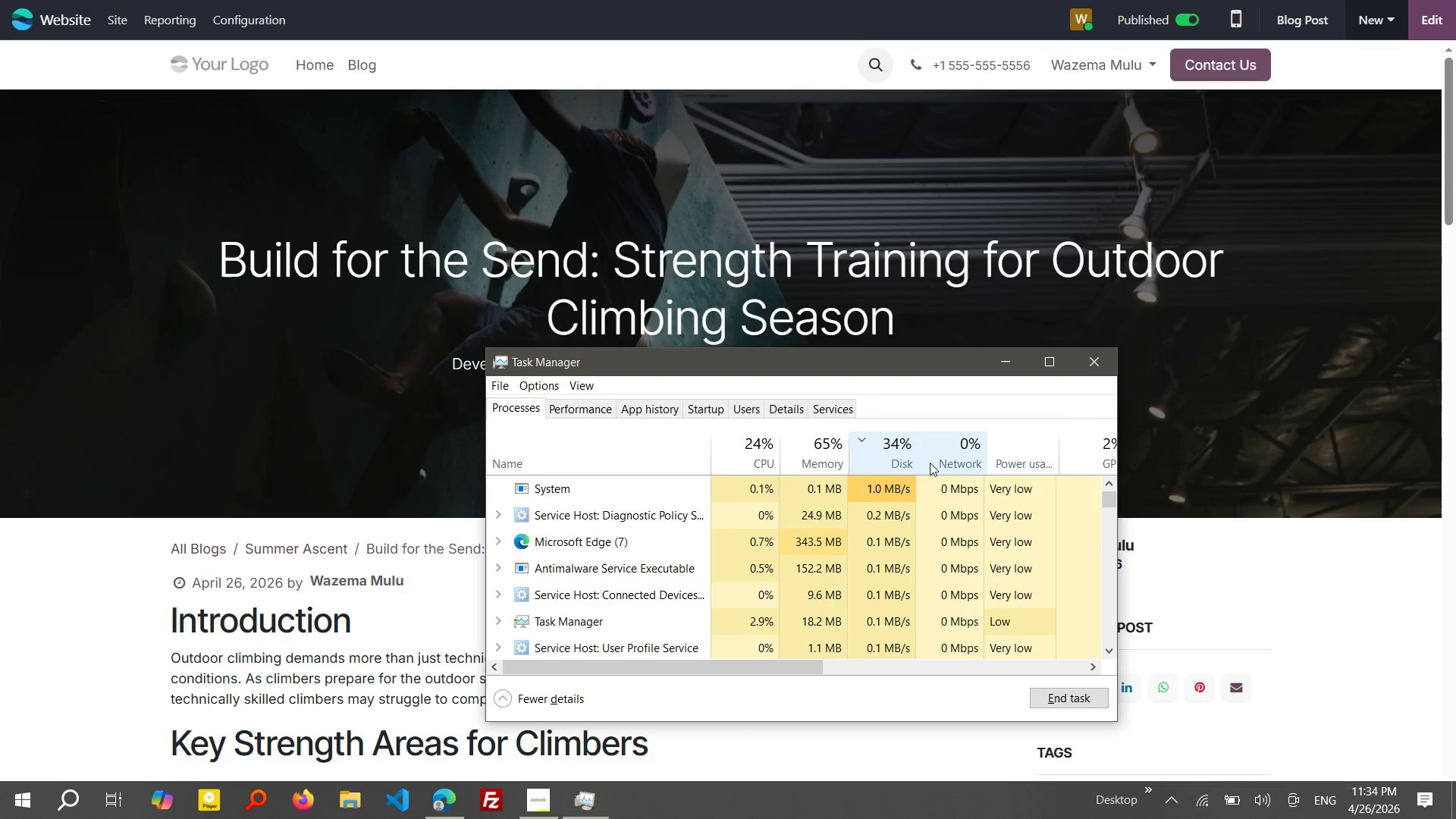 
left_click([115, 23])
 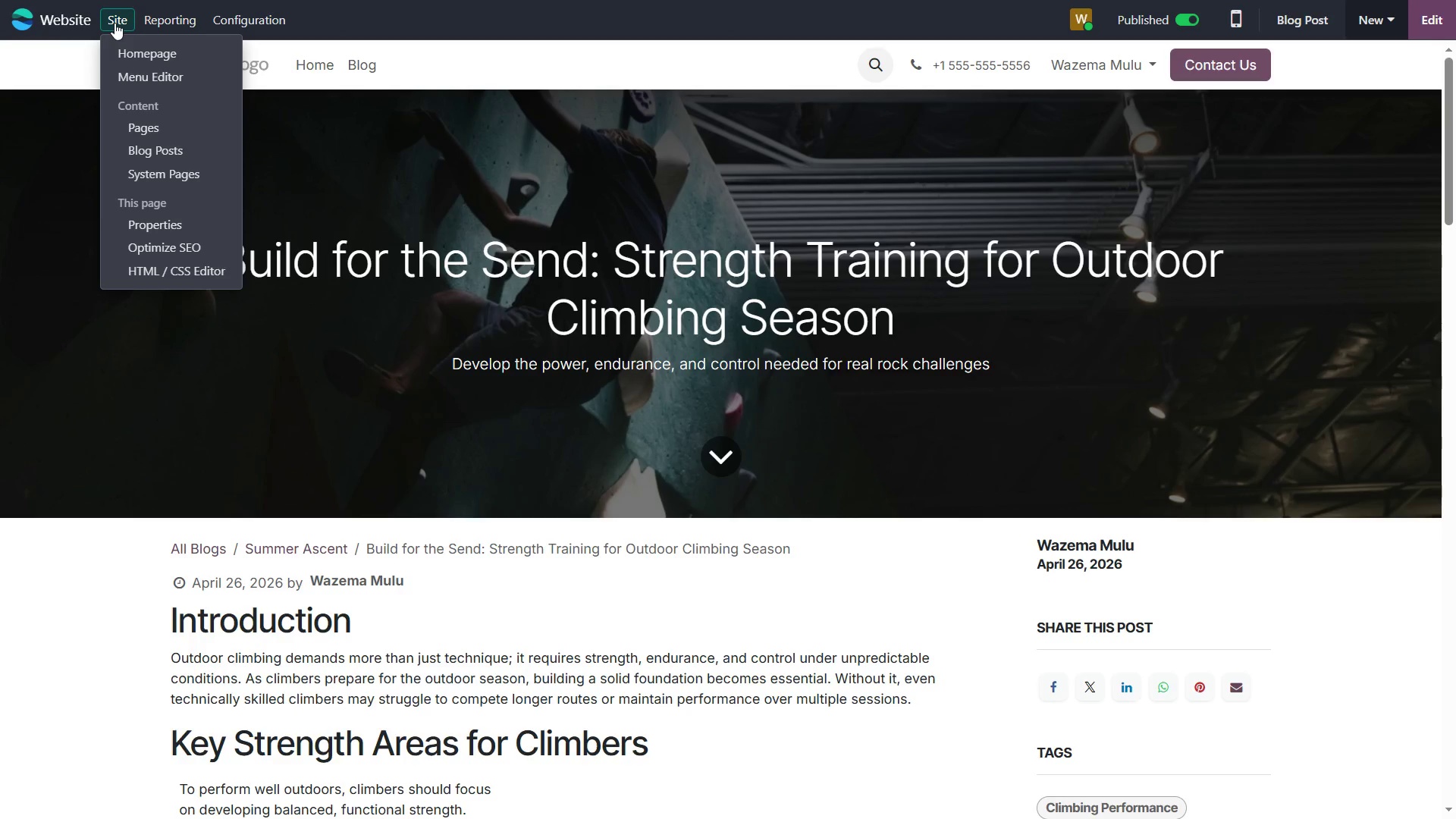 
wait(8.38)
 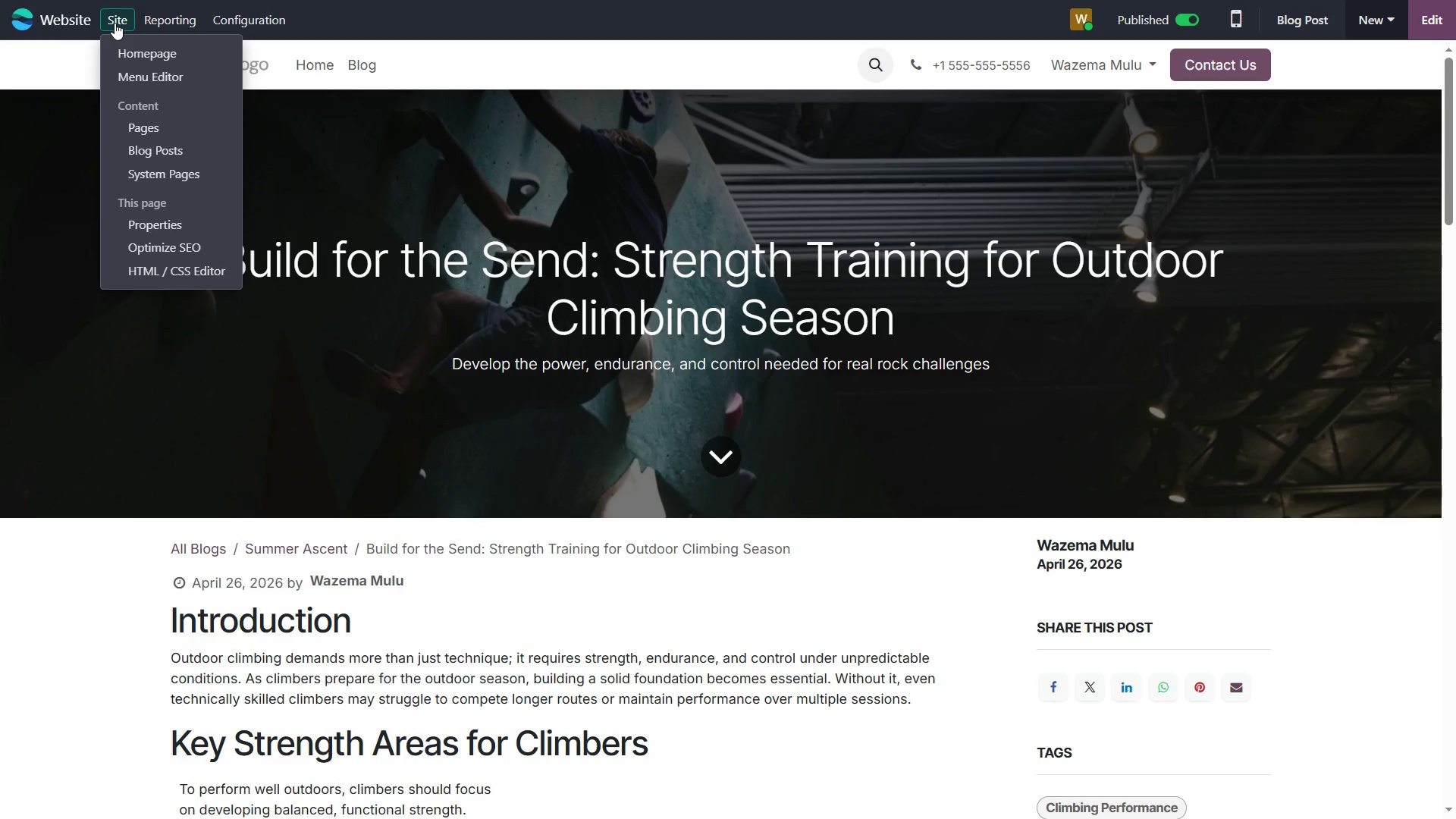 
key(Escape)
 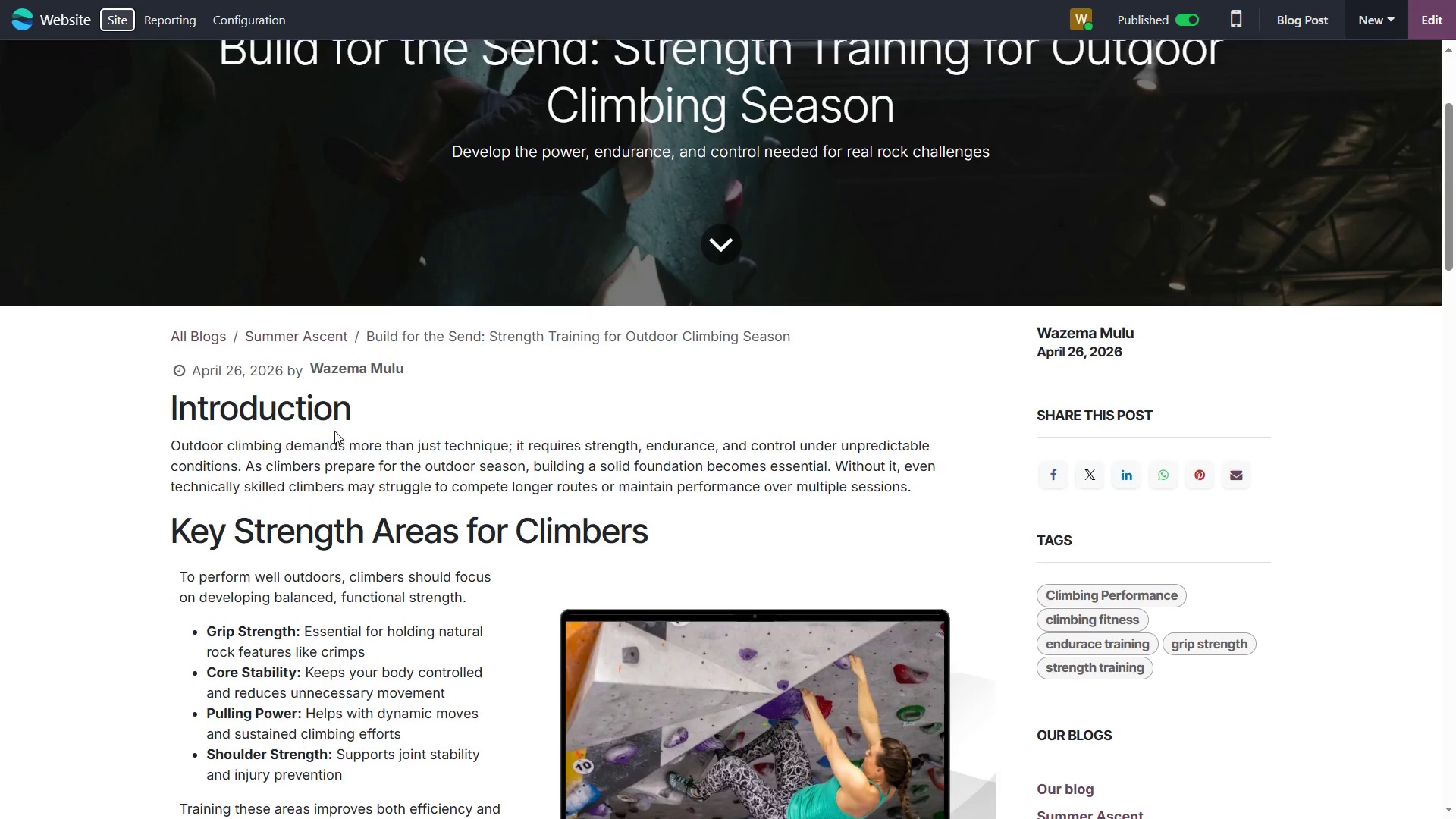 
left_click([310, 336])
 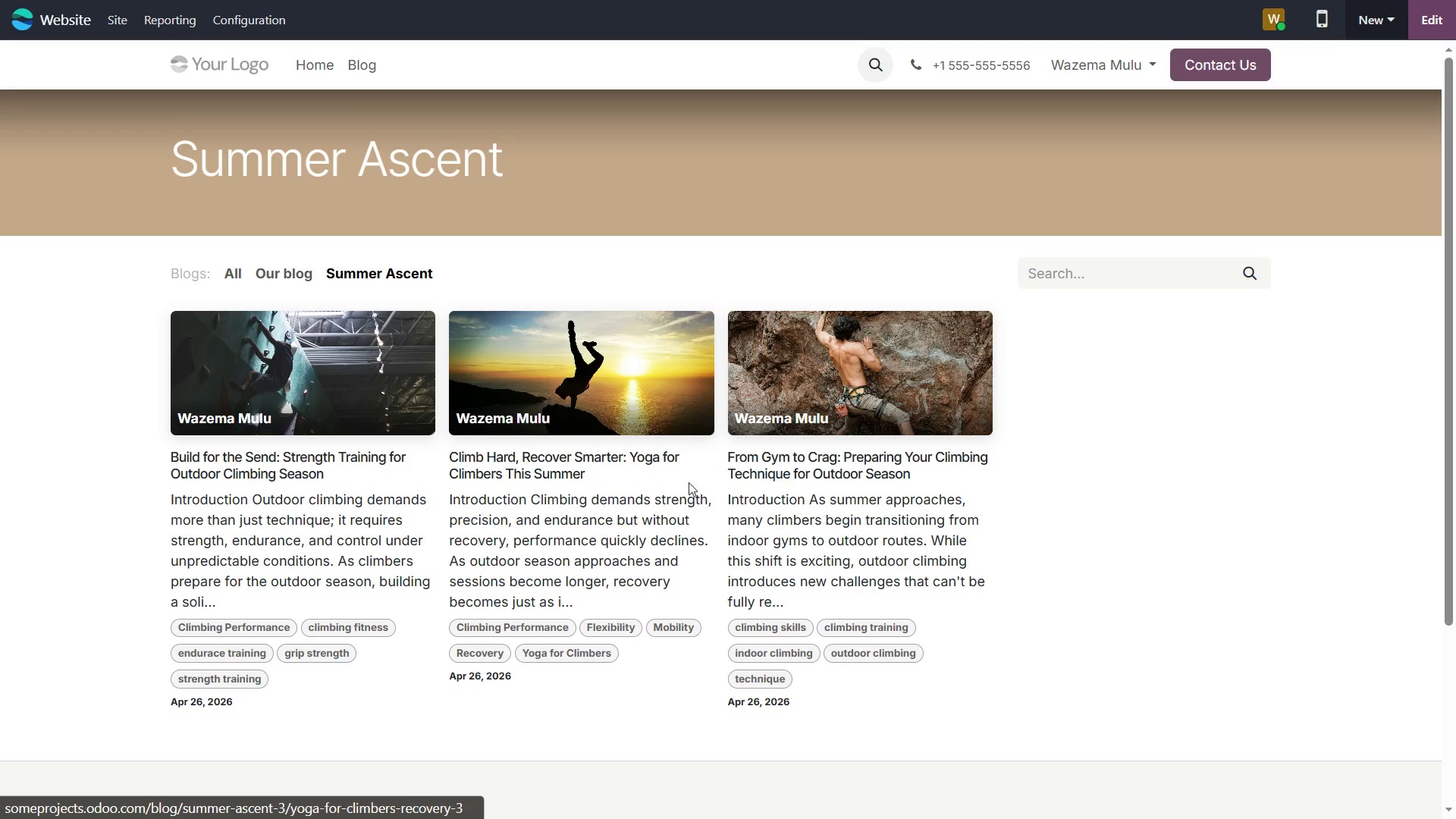 
left_click([813, 460])
 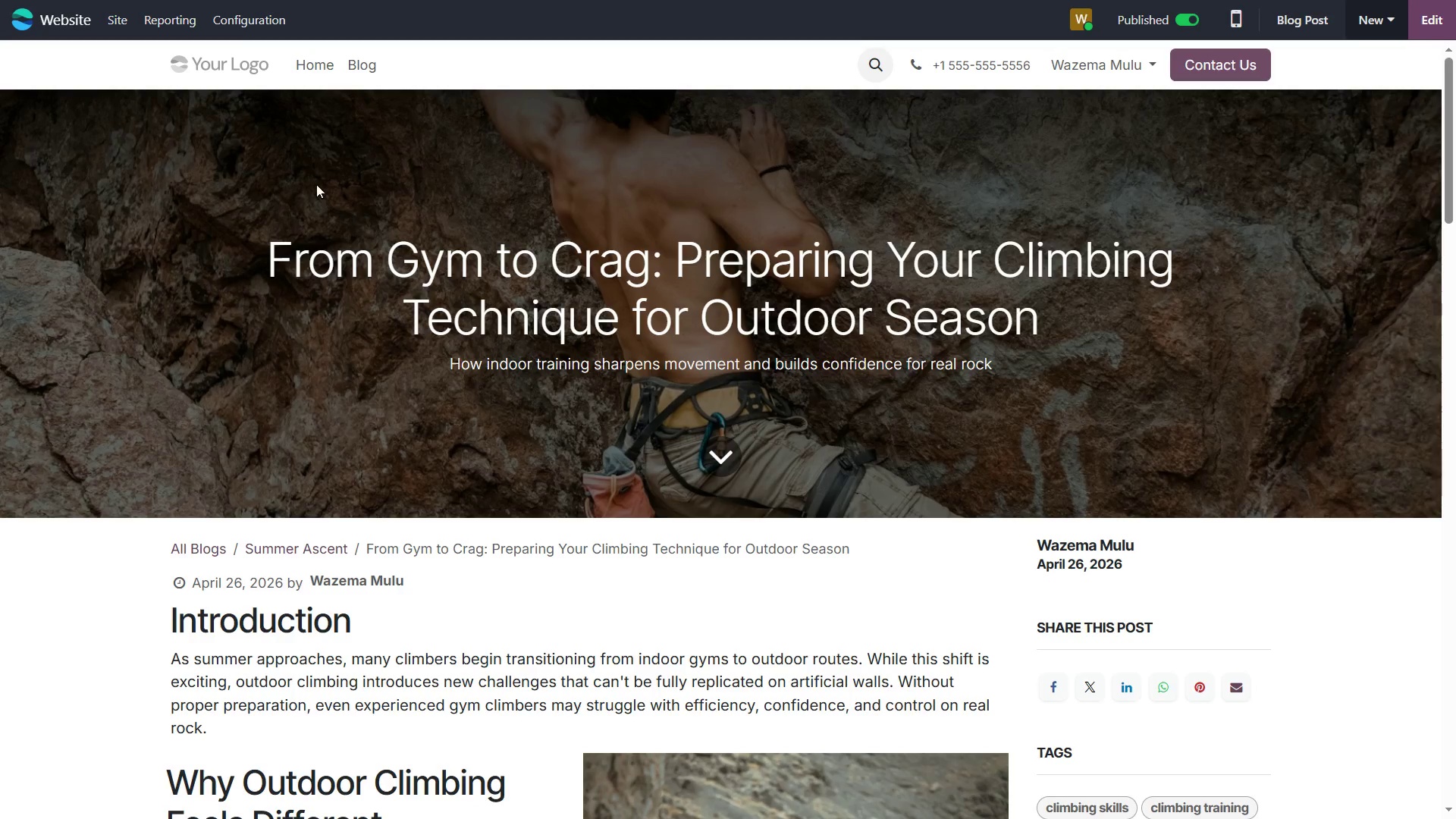 
left_click([116, 10])
 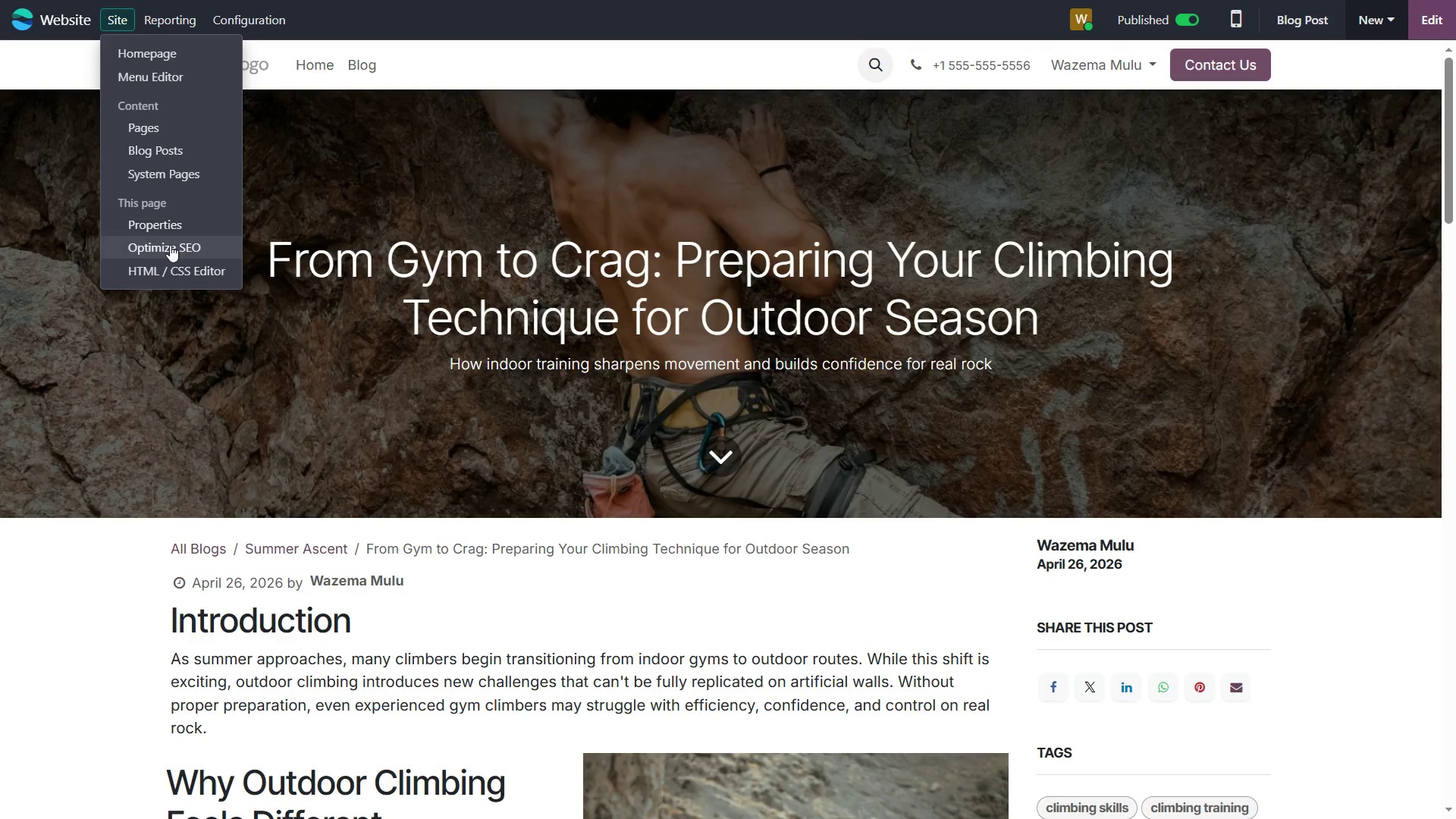 
left_click([170, 247])
 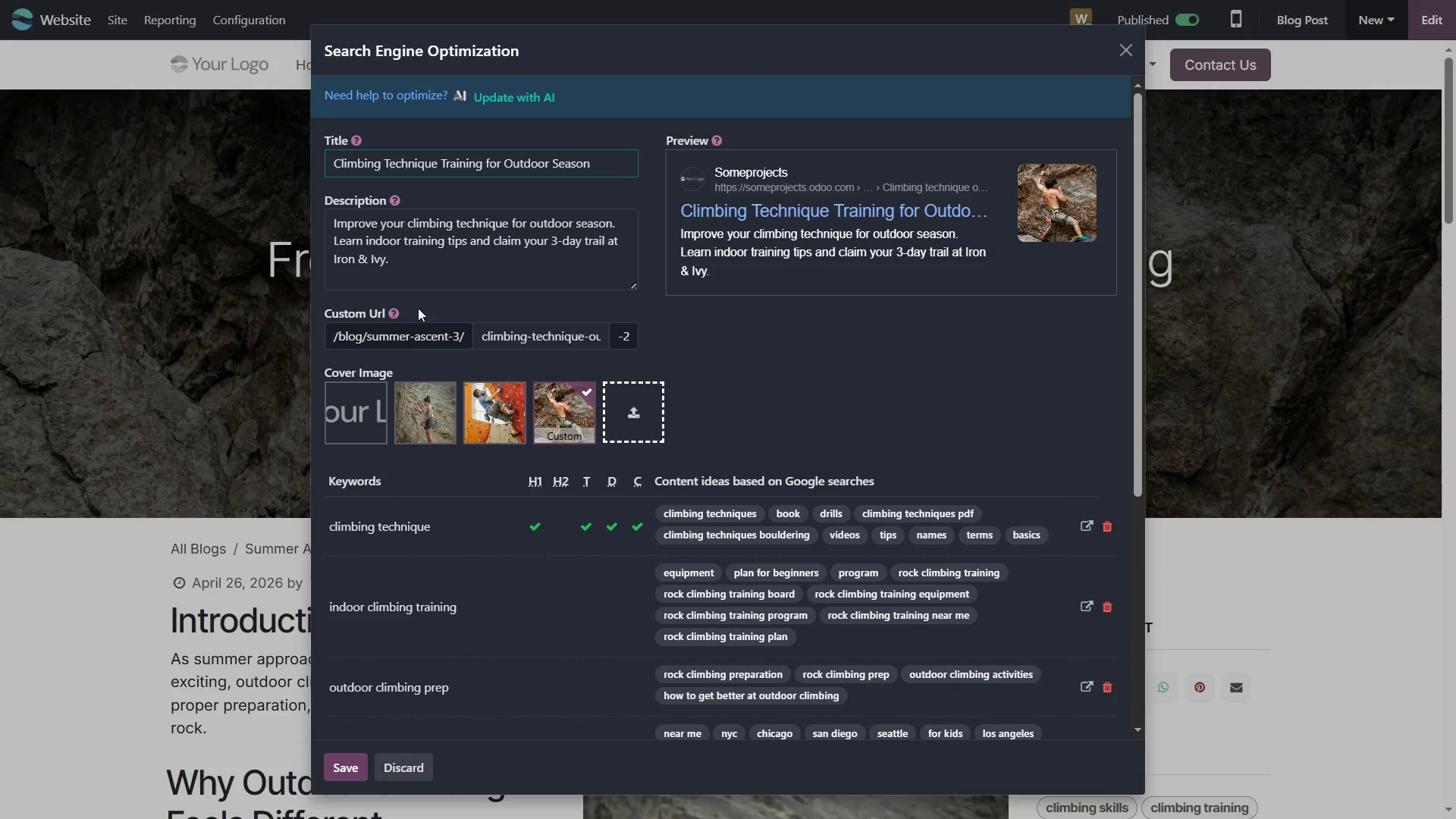 
wait(5.05)
 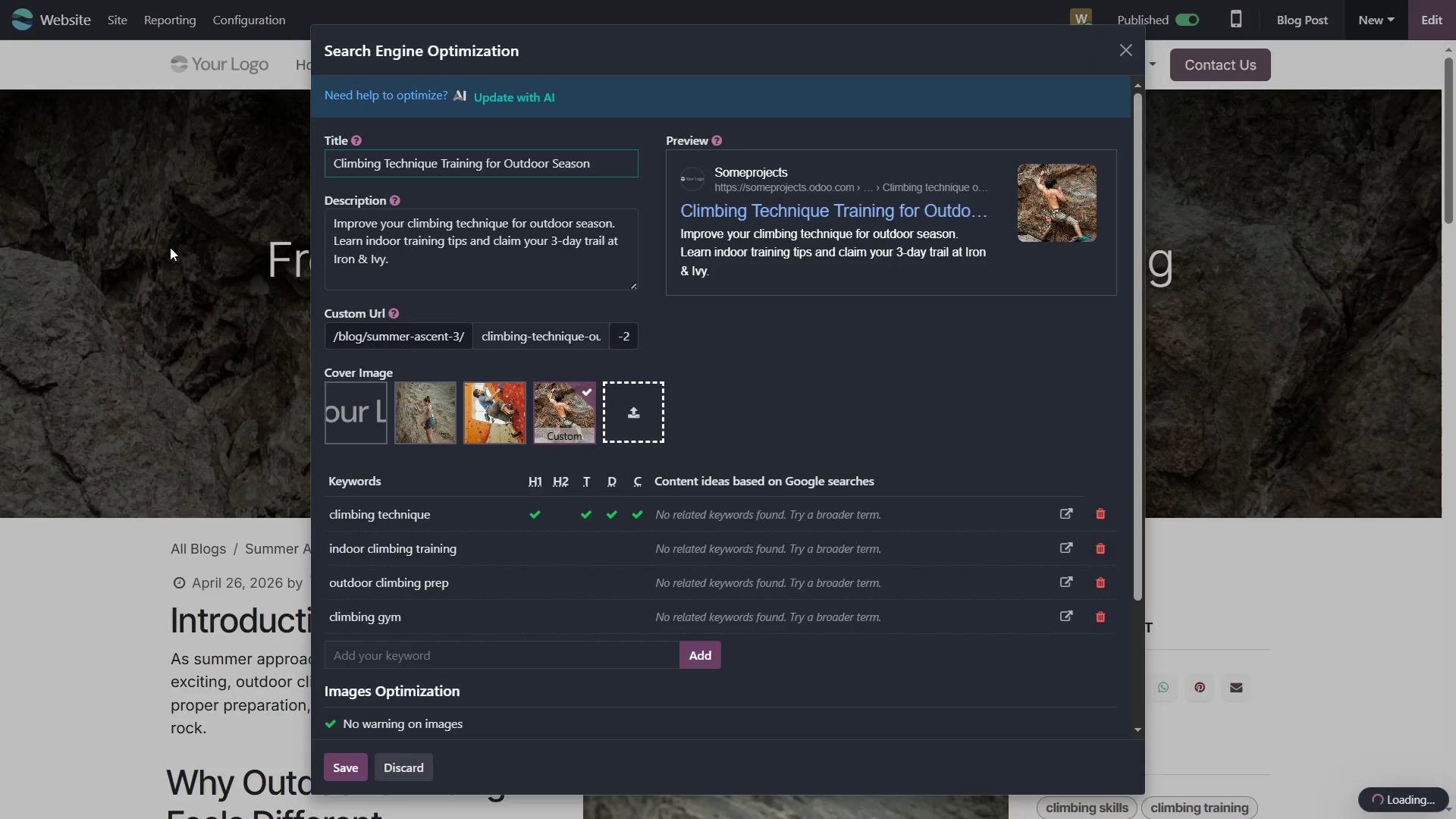 
key(Meta+PrintScreen)
 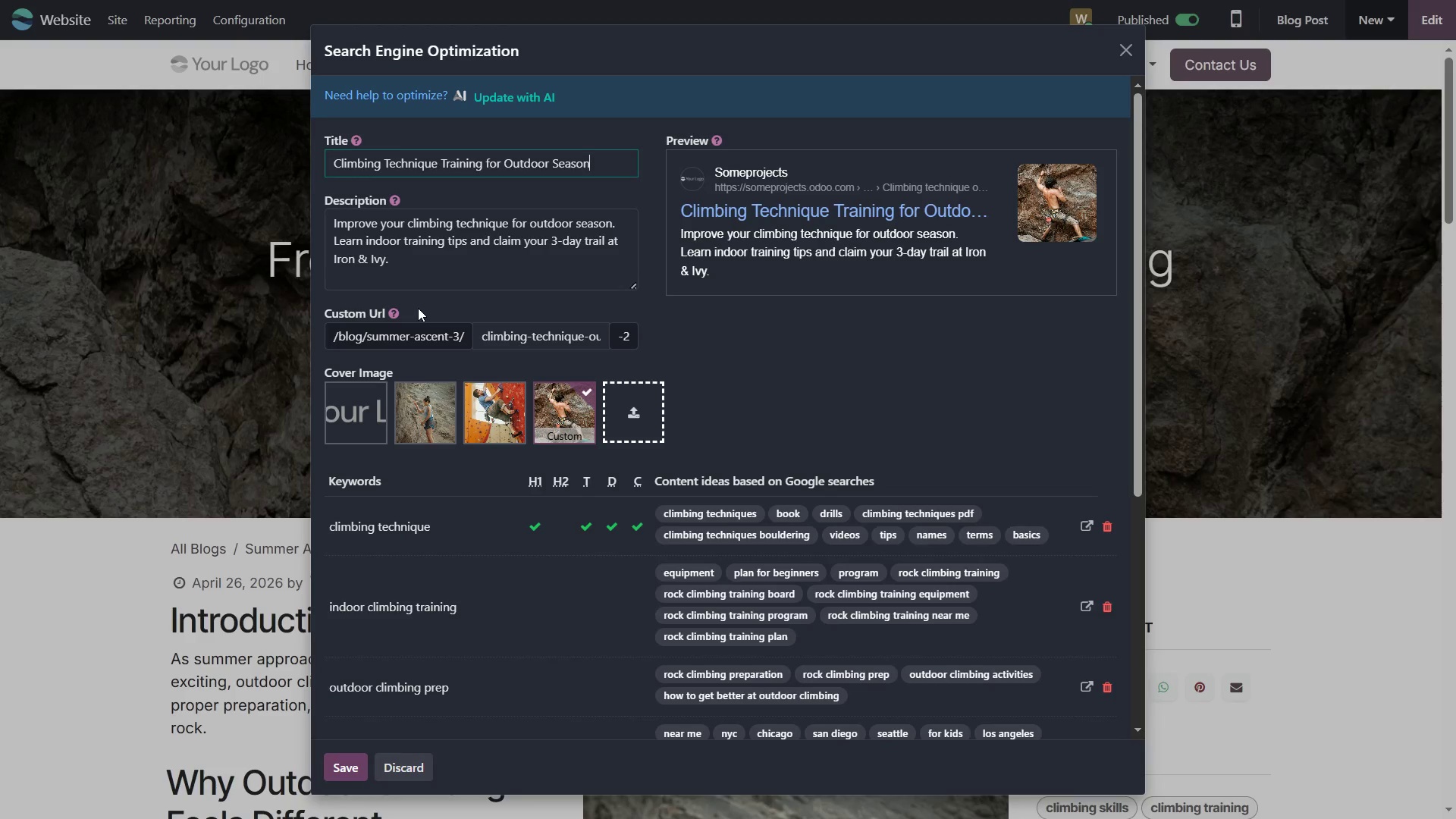 
key(Meta+Escape)
 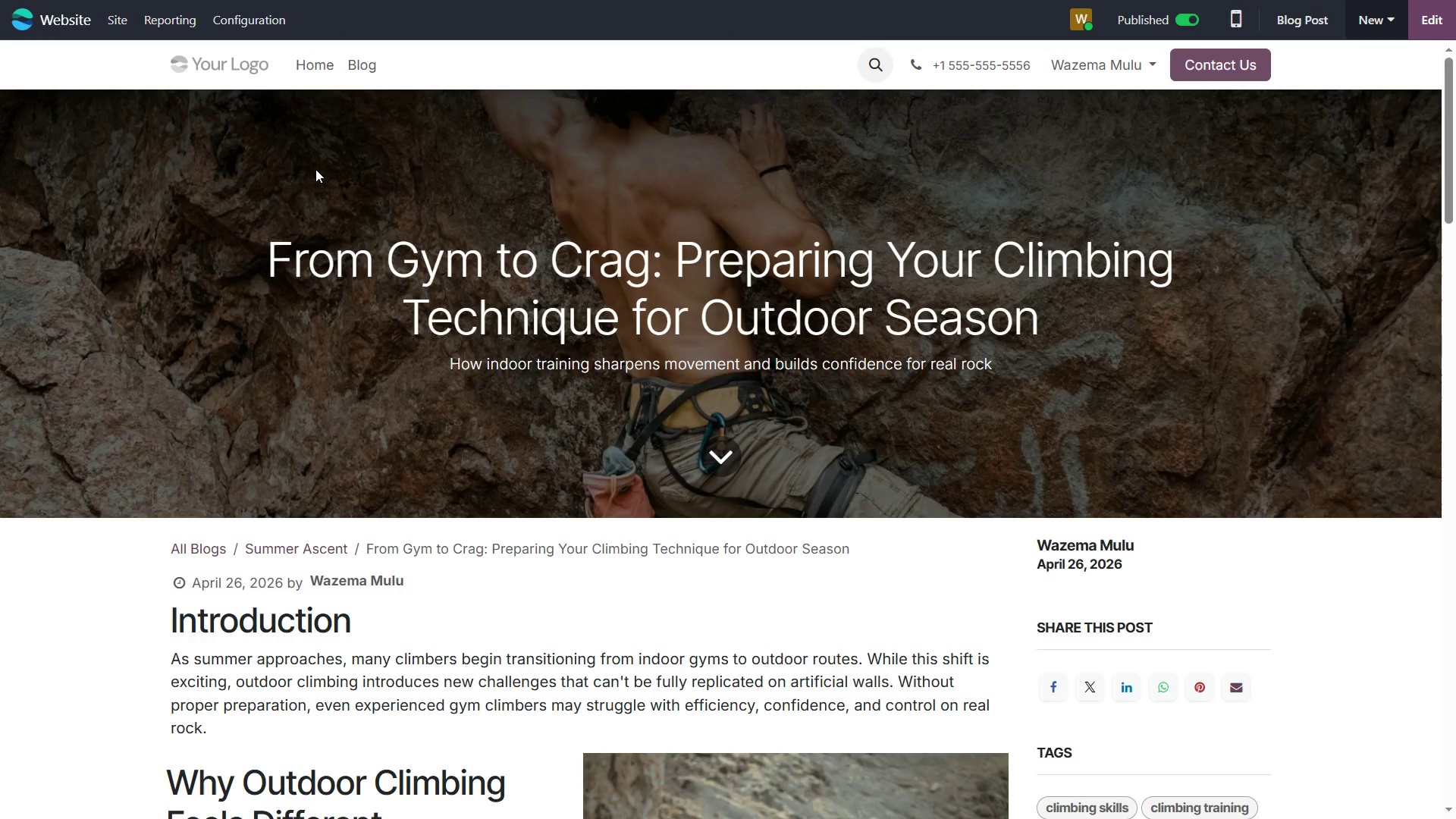 
key(Control+Equal)
 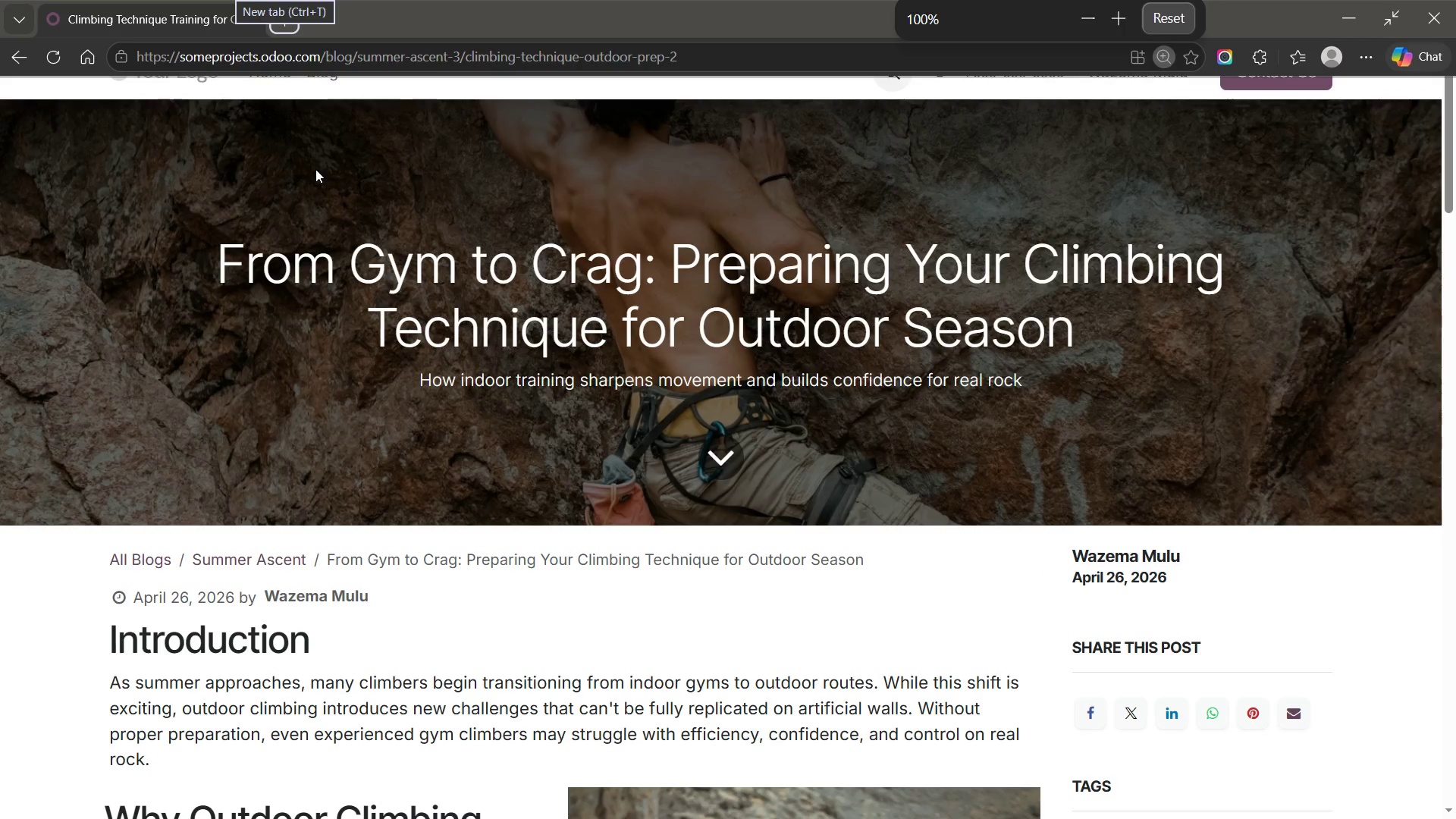 
key(Control+Equal)
 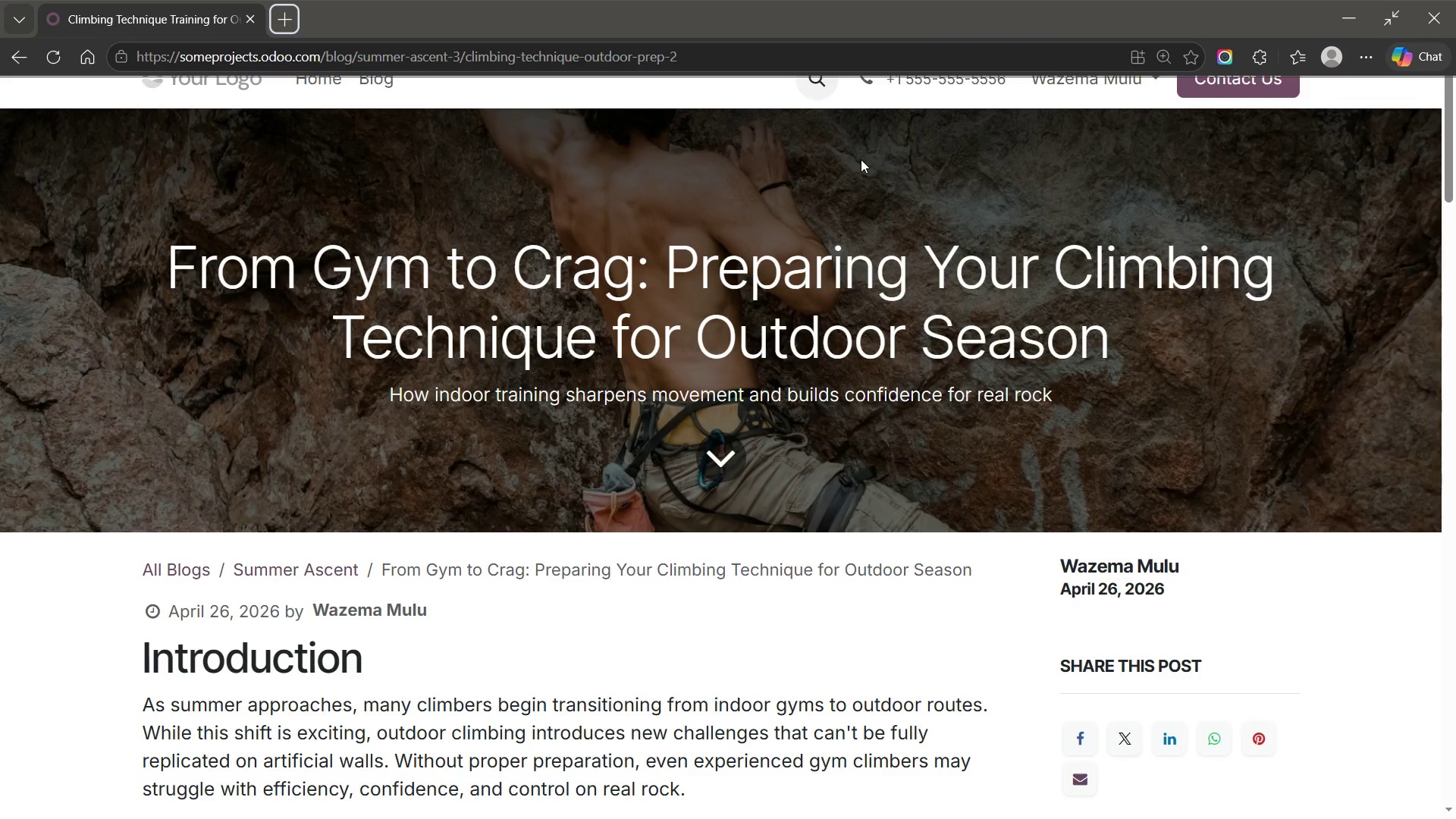 
wait(5.55)
 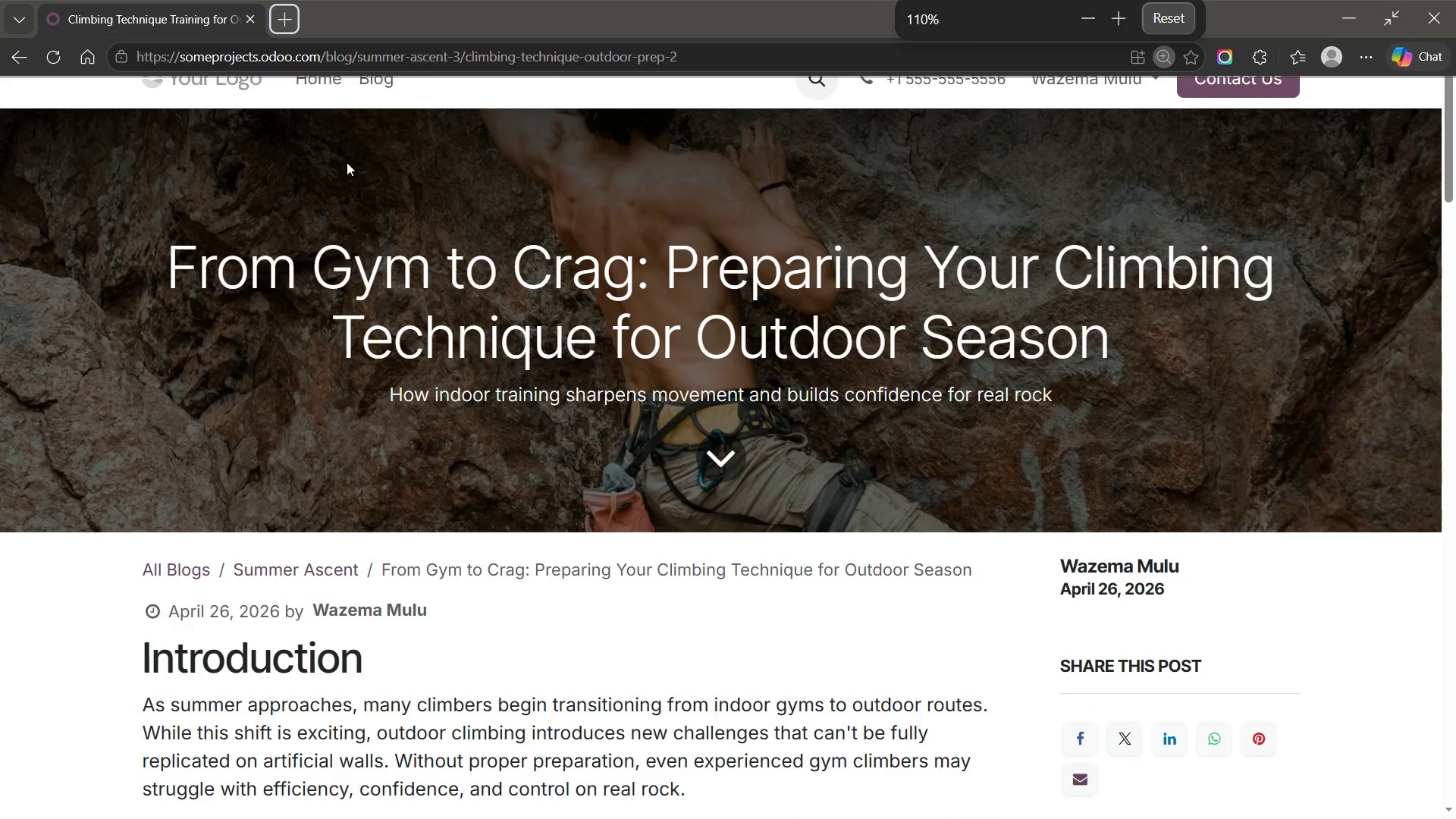 
left_click([1162, 50])
 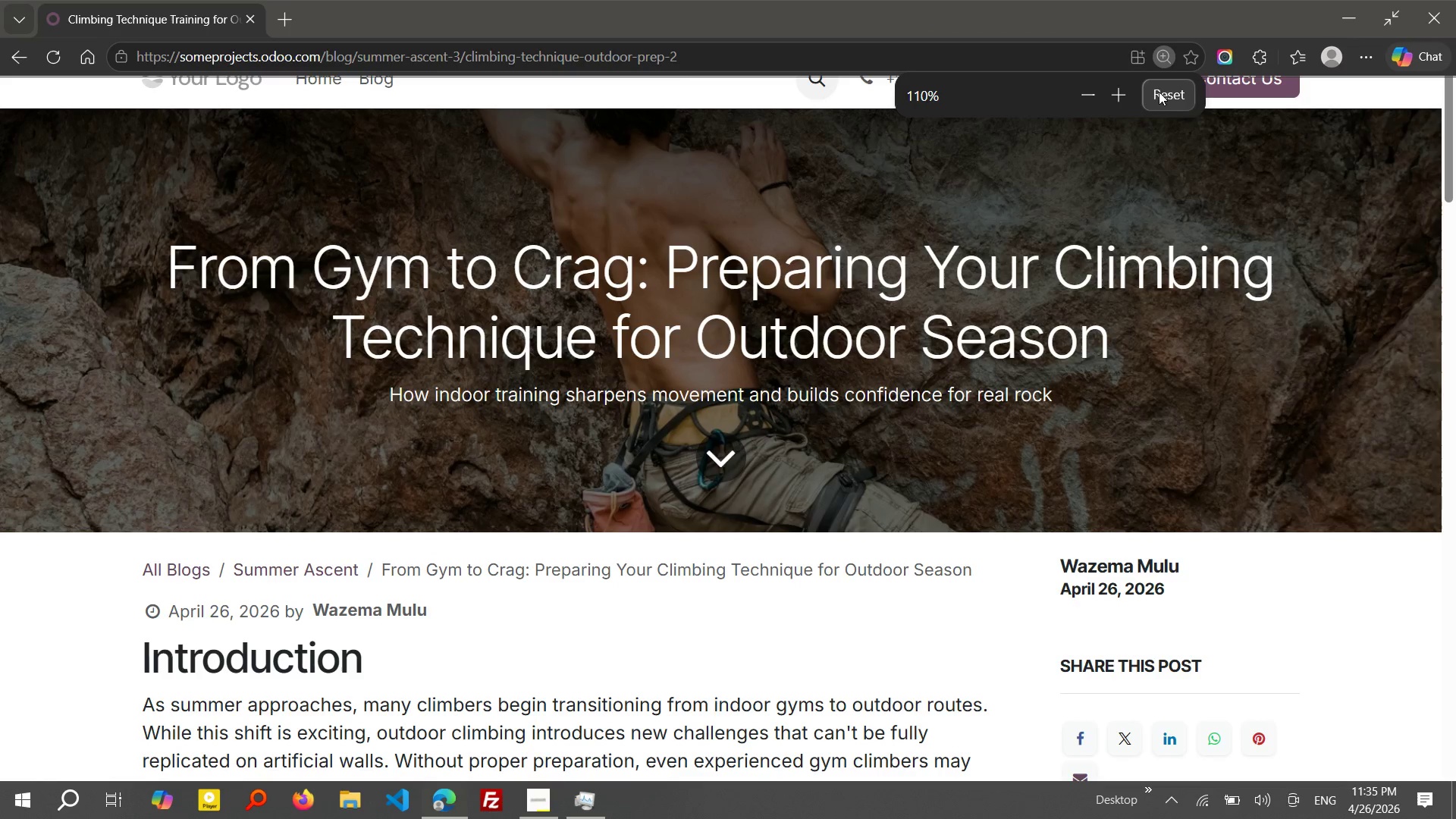 
left_click([1159, 92])
 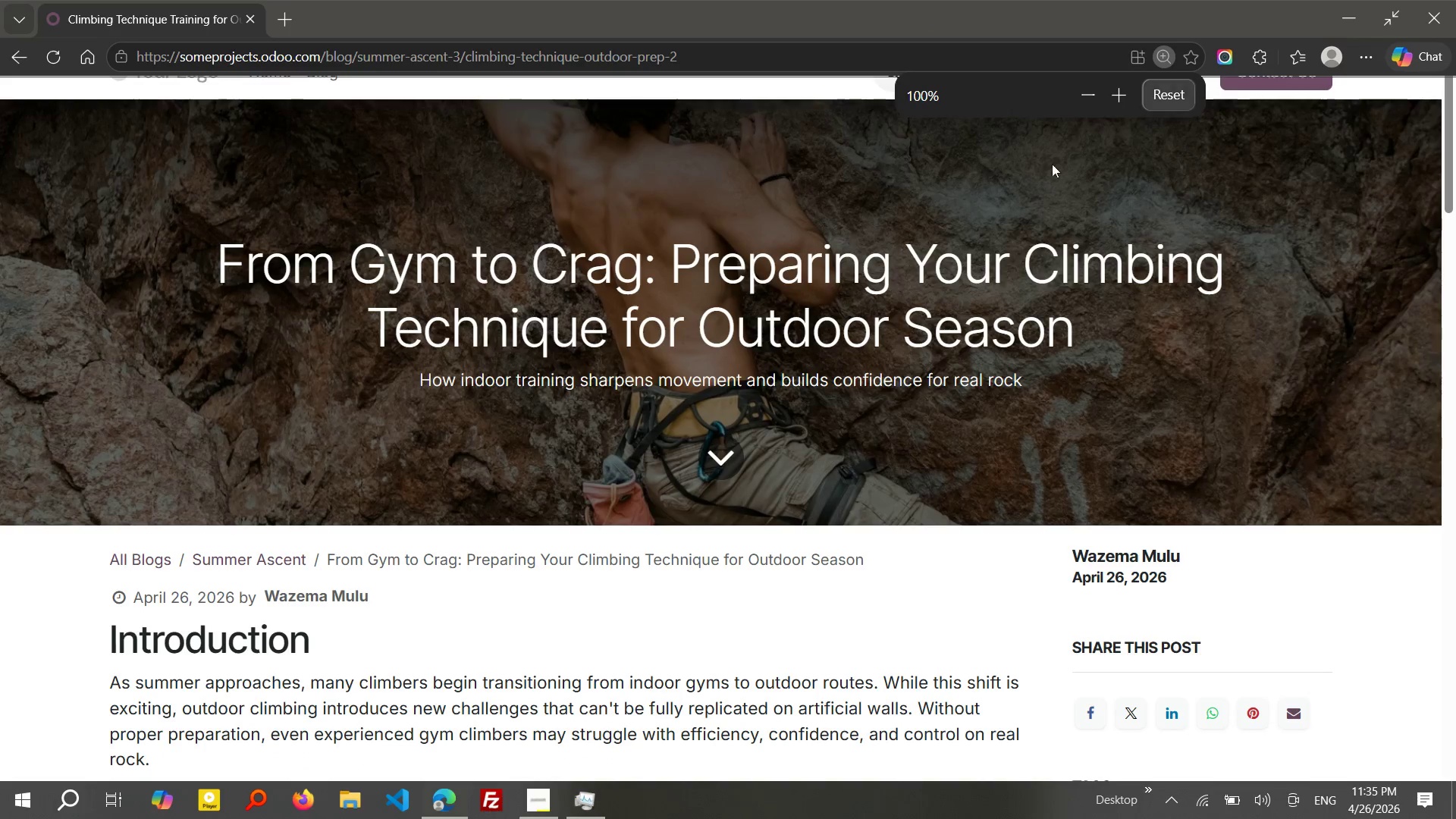 
left_click([1002, 231])
 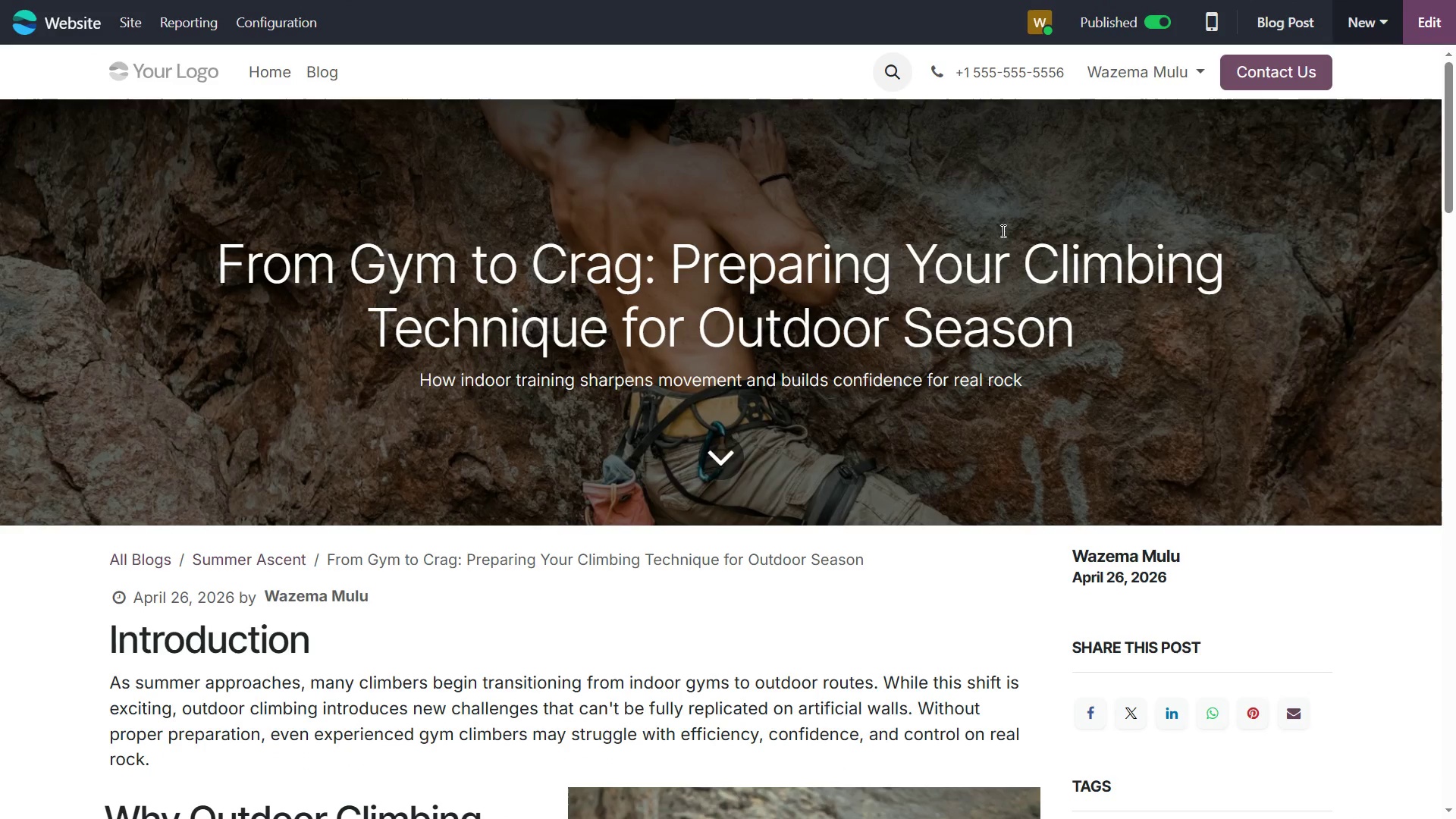 
key(F11)
 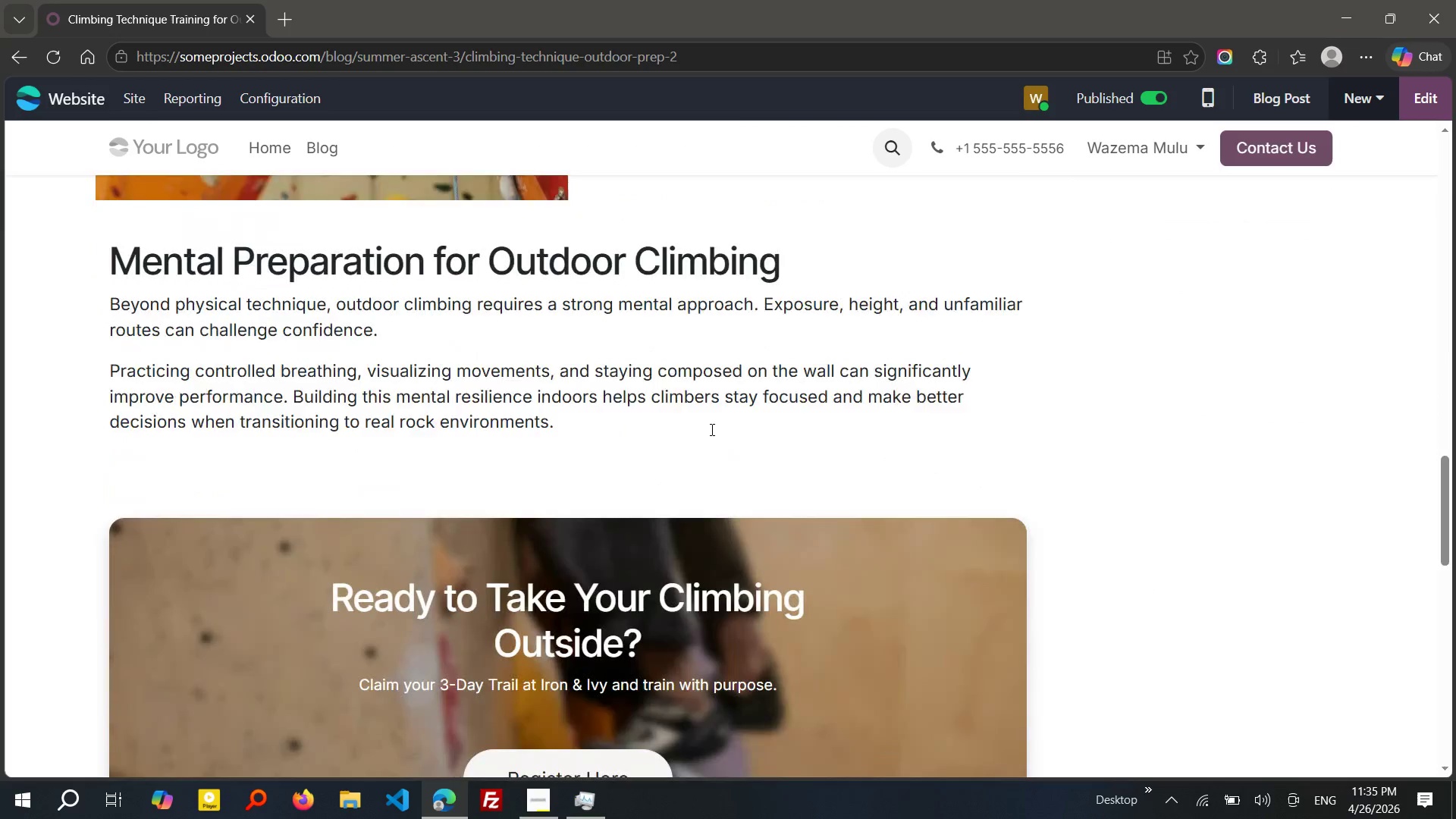 
wait(10.95)
 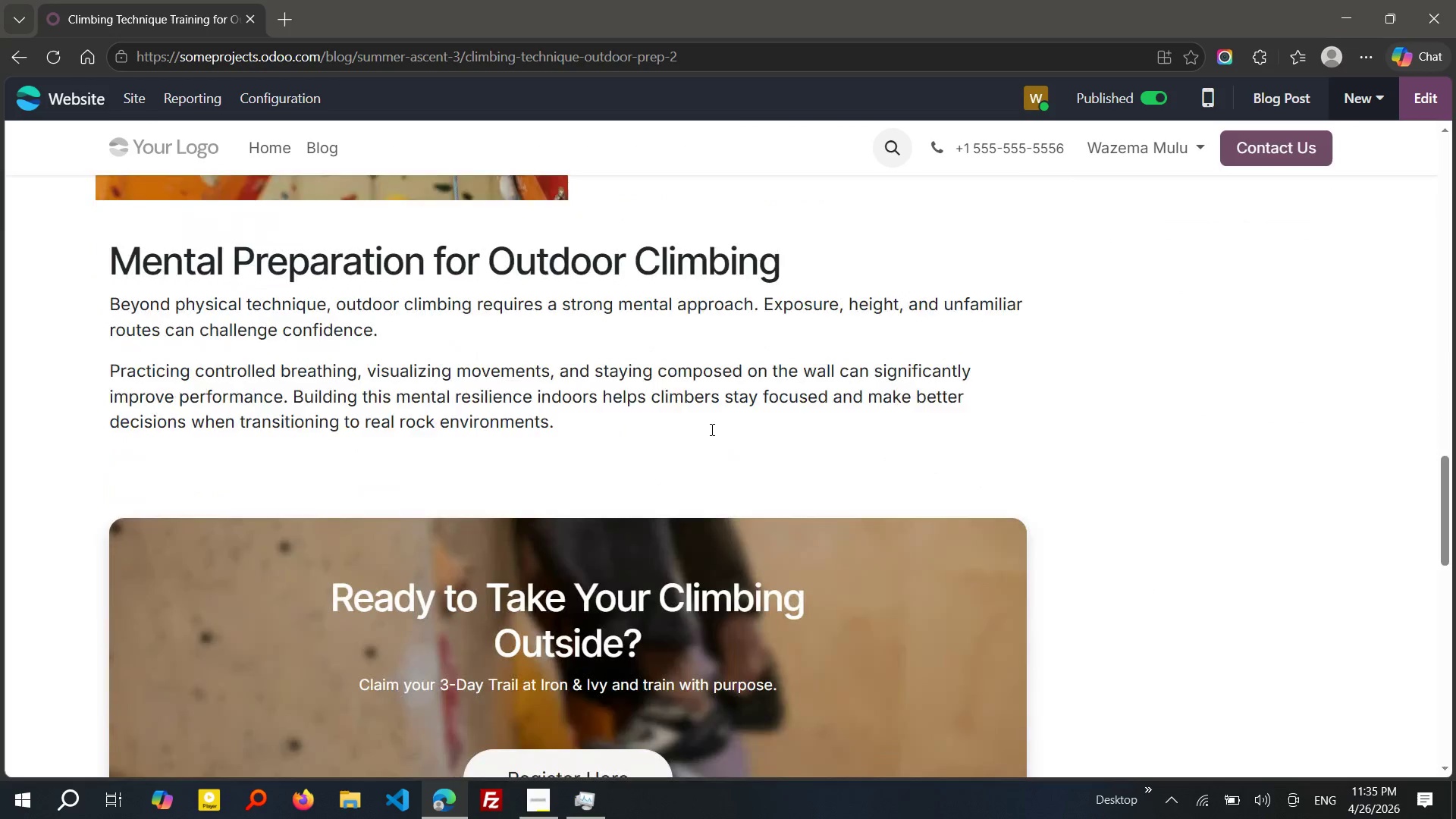 
left_click([530, 795])